 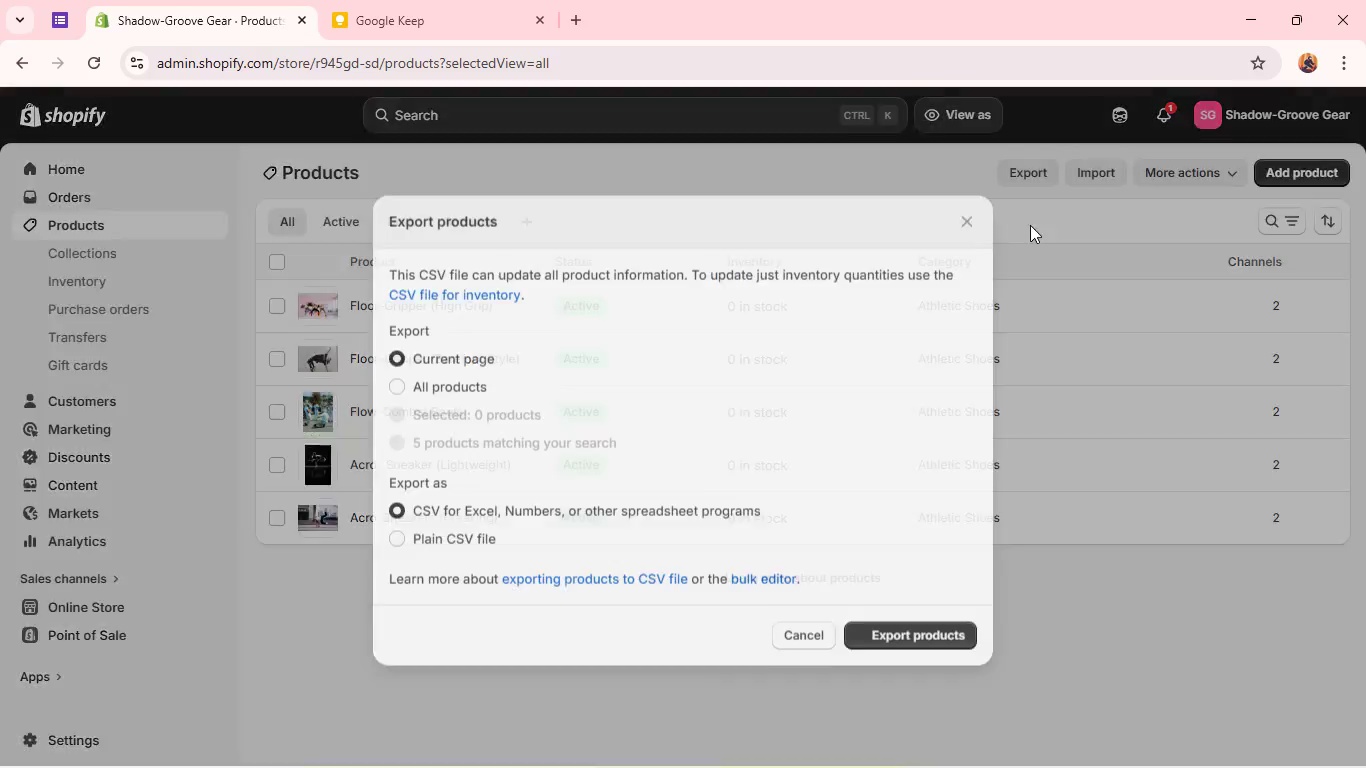 
left_click([451, 387])
 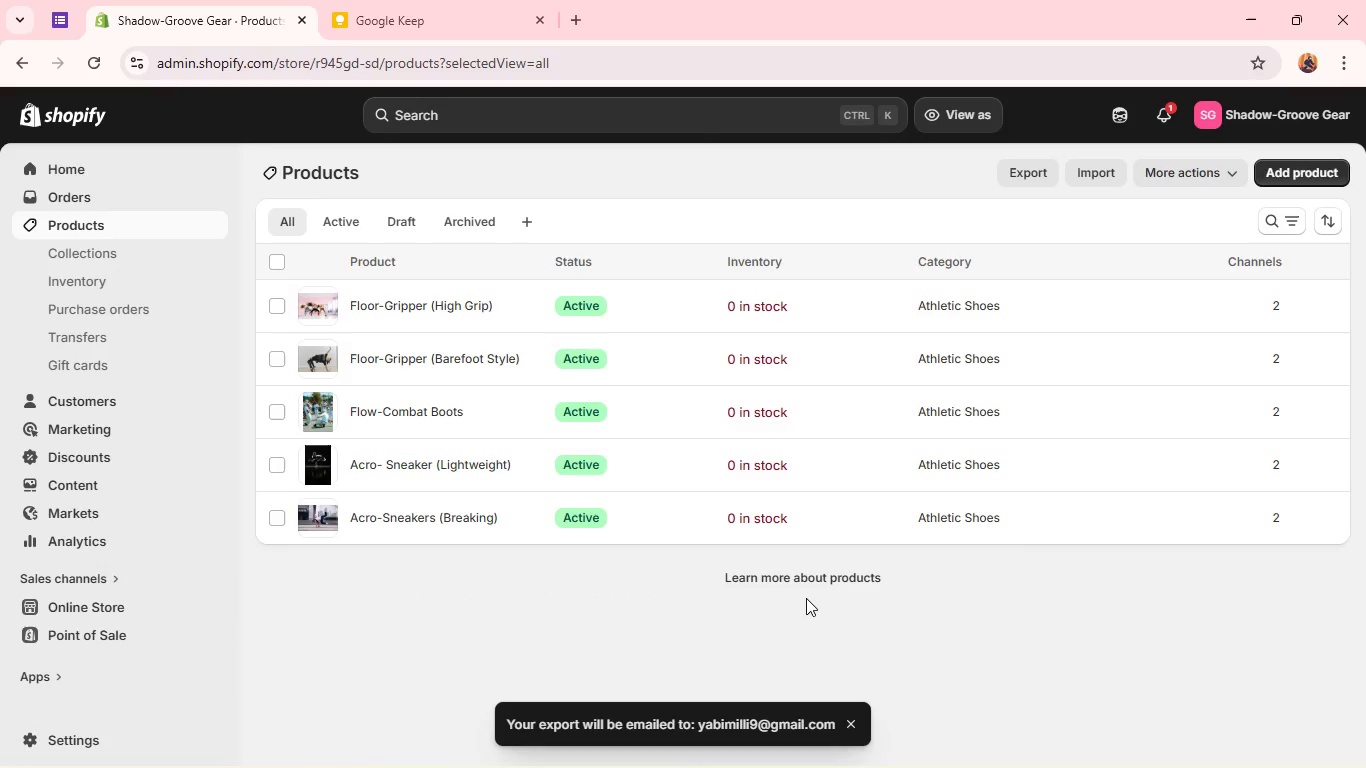 
wait(9.11)
 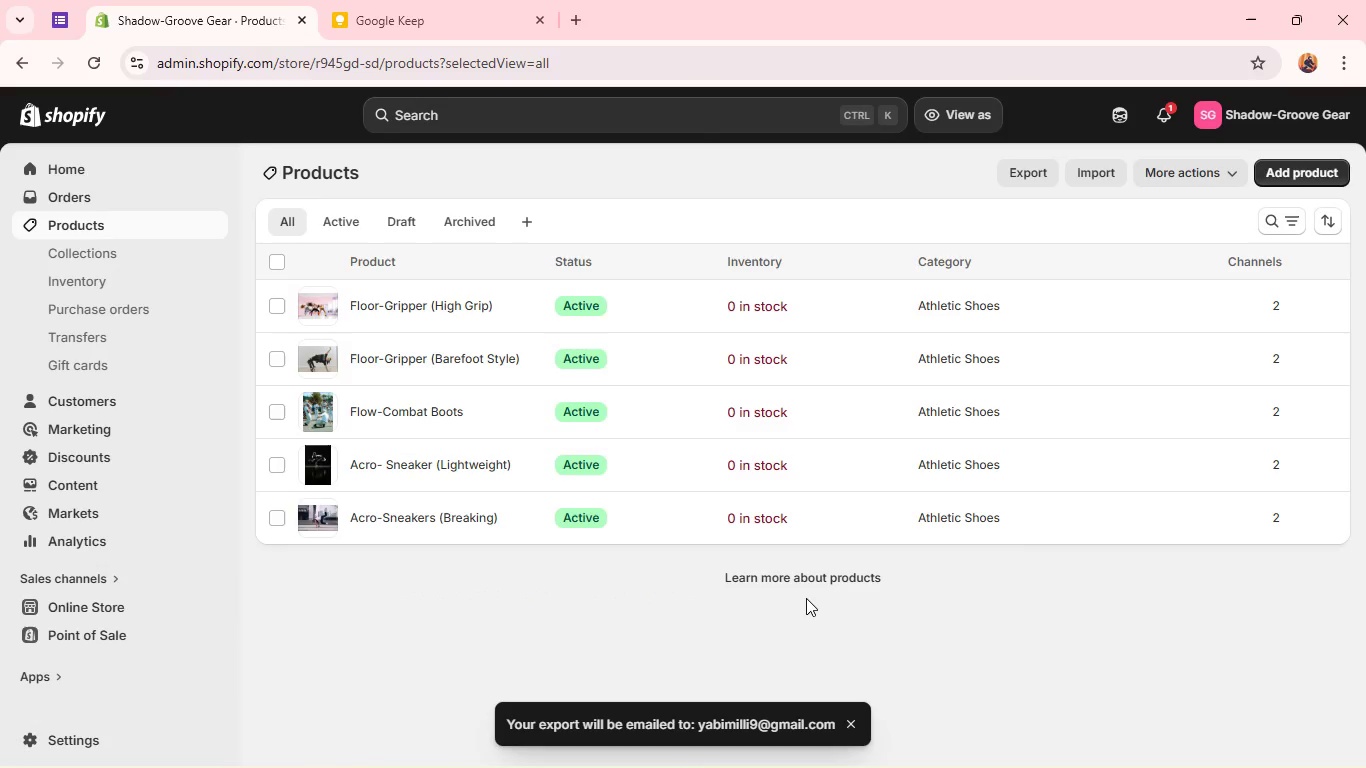 
left_click([157, 608])
 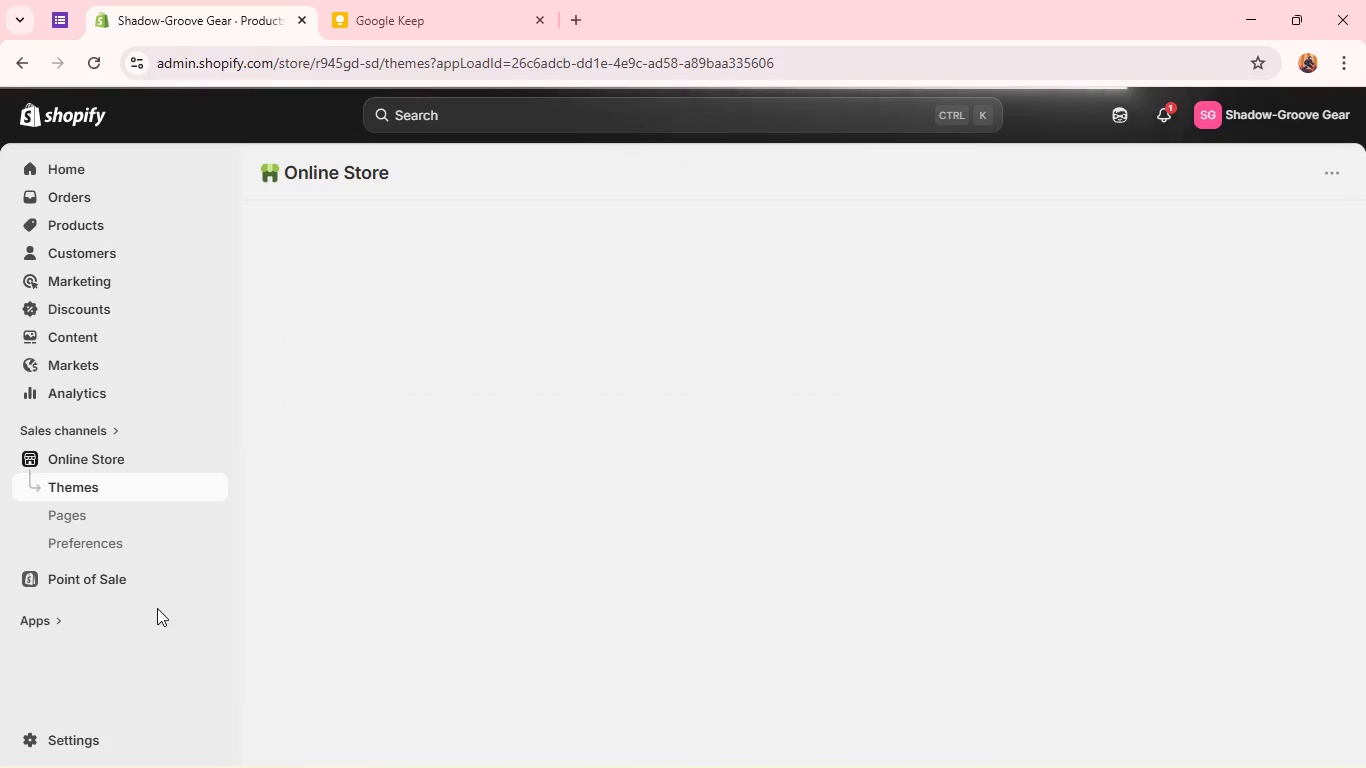 
wait(10.62)
 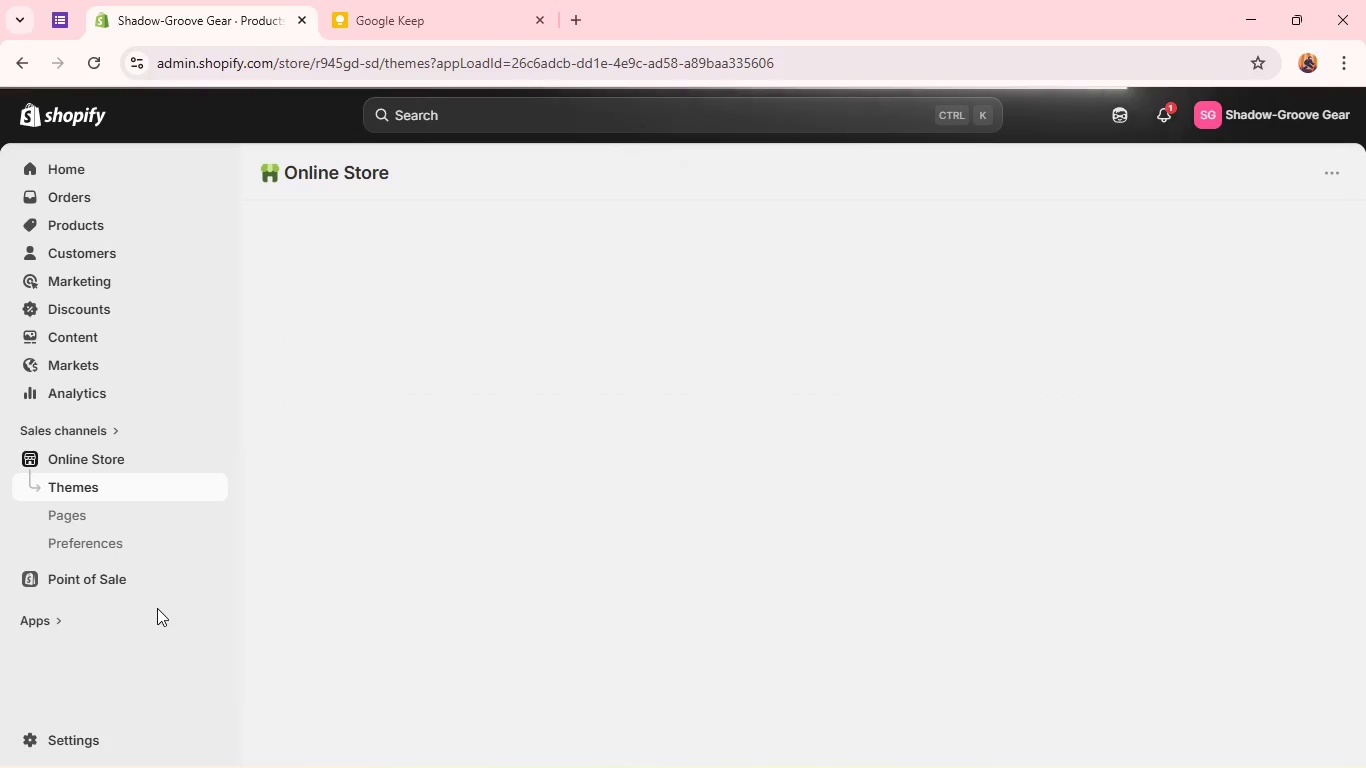 
scroll: coordinate [823, 437], scroll_direction: down, amount: 3.0
 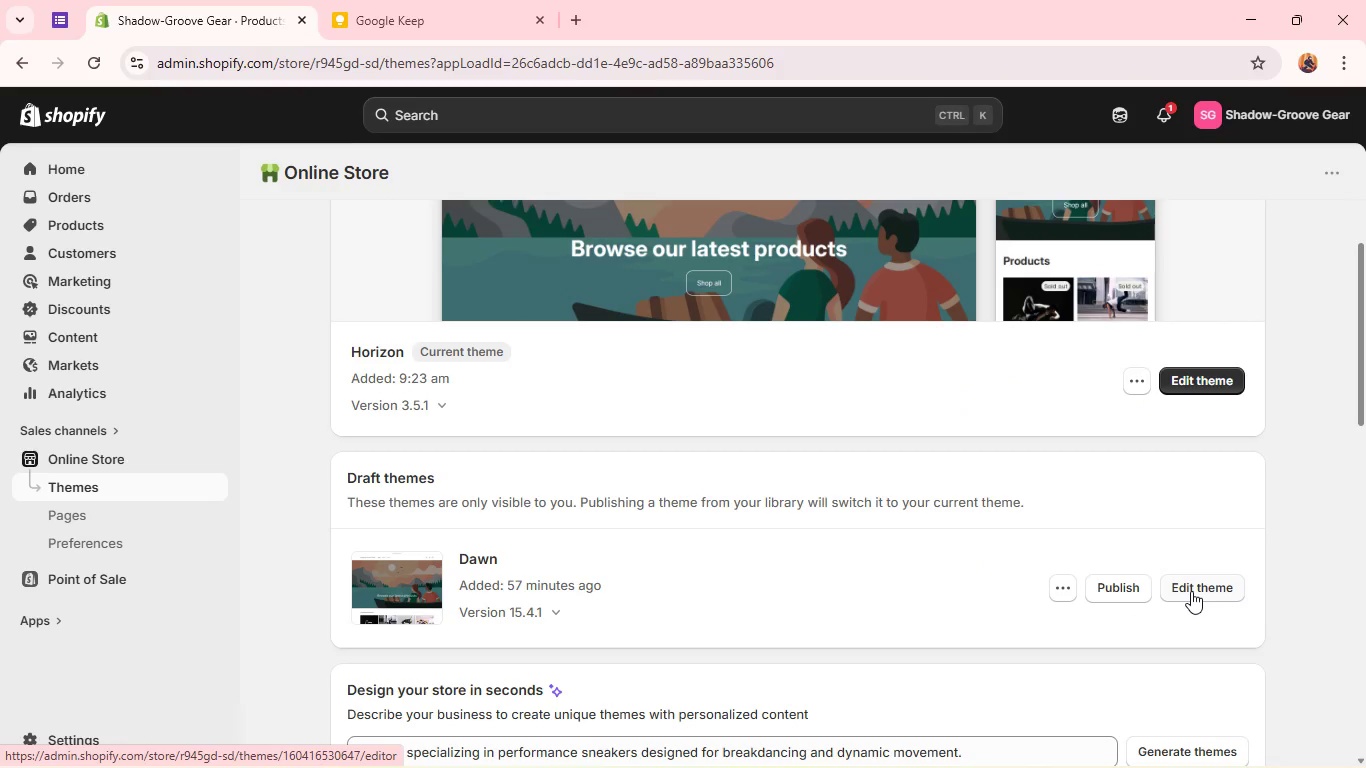 
wait(5.94)
 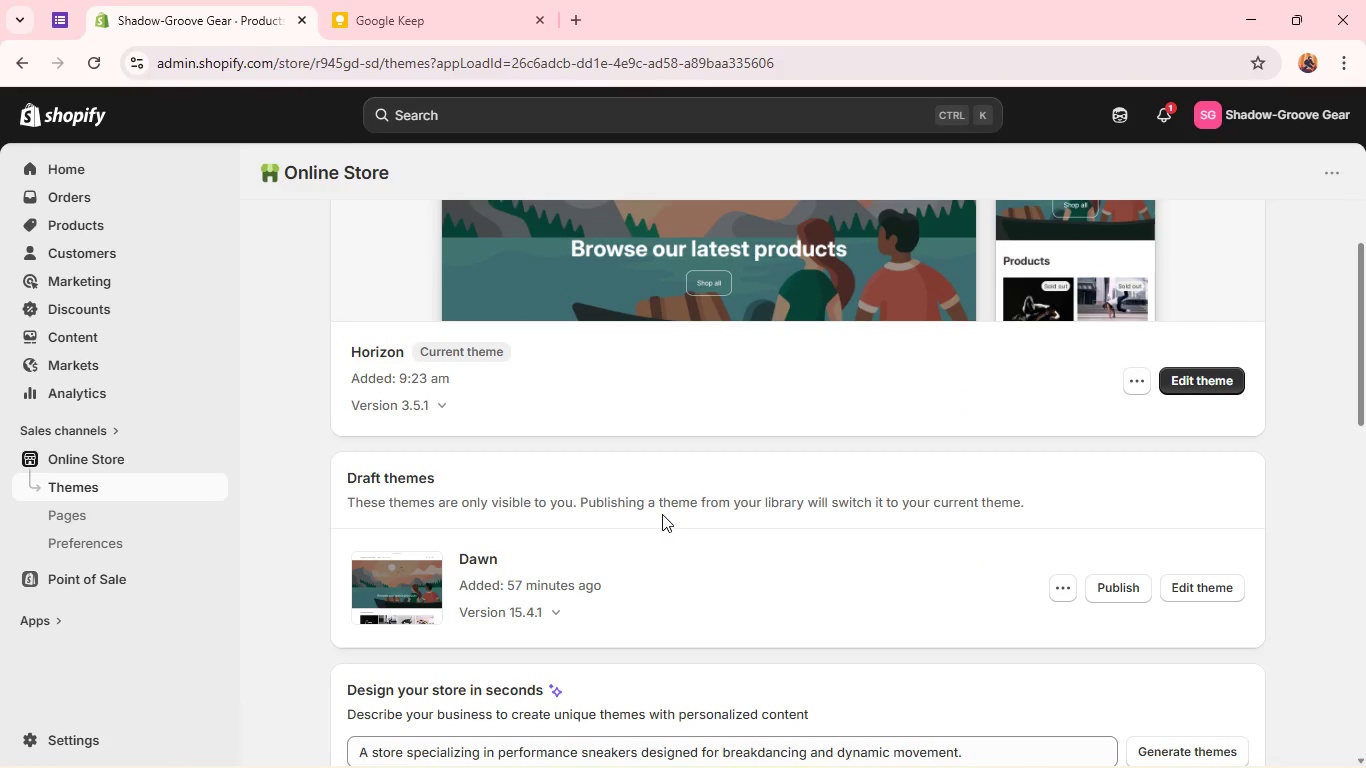 
left_click([1191, 591])
 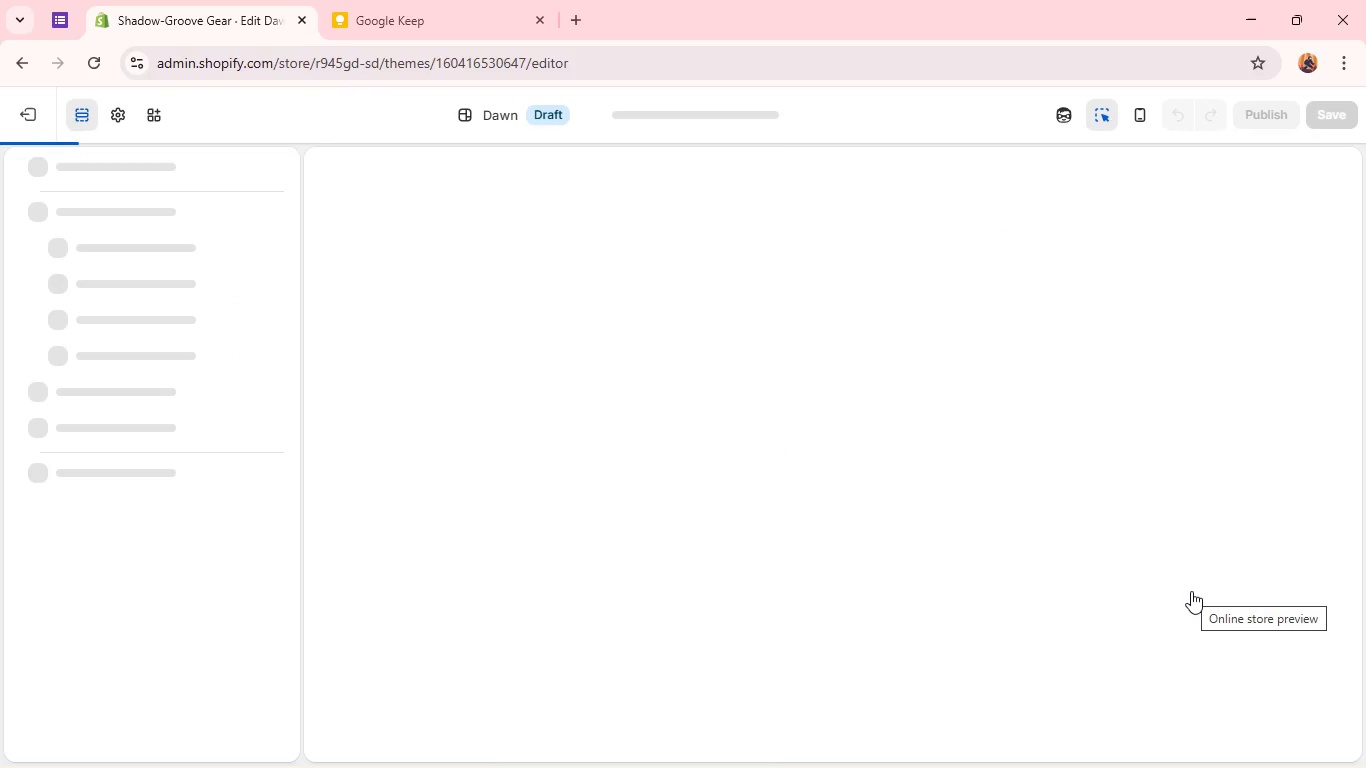 
wait(11.53)
 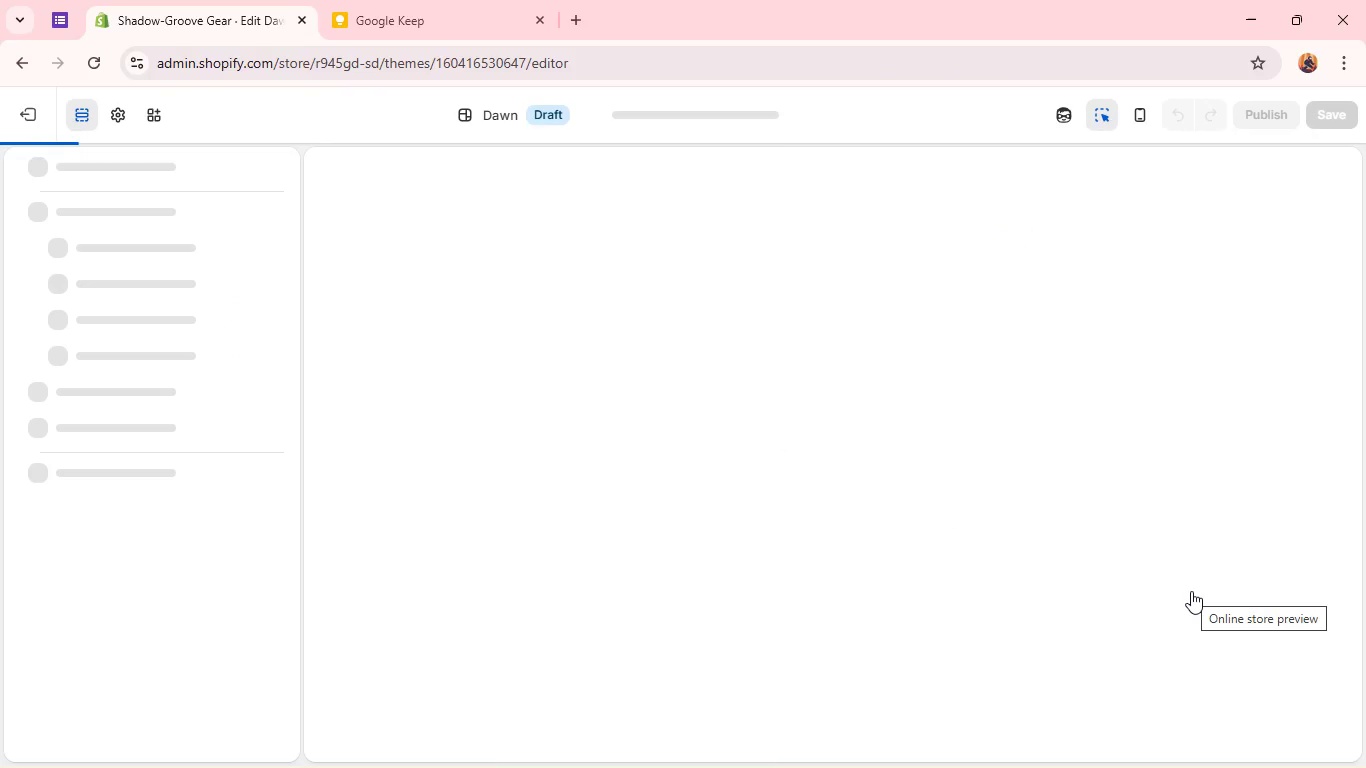 
scroll: coordinate [666, 390], scroll_direction: down, amount: 11.0
 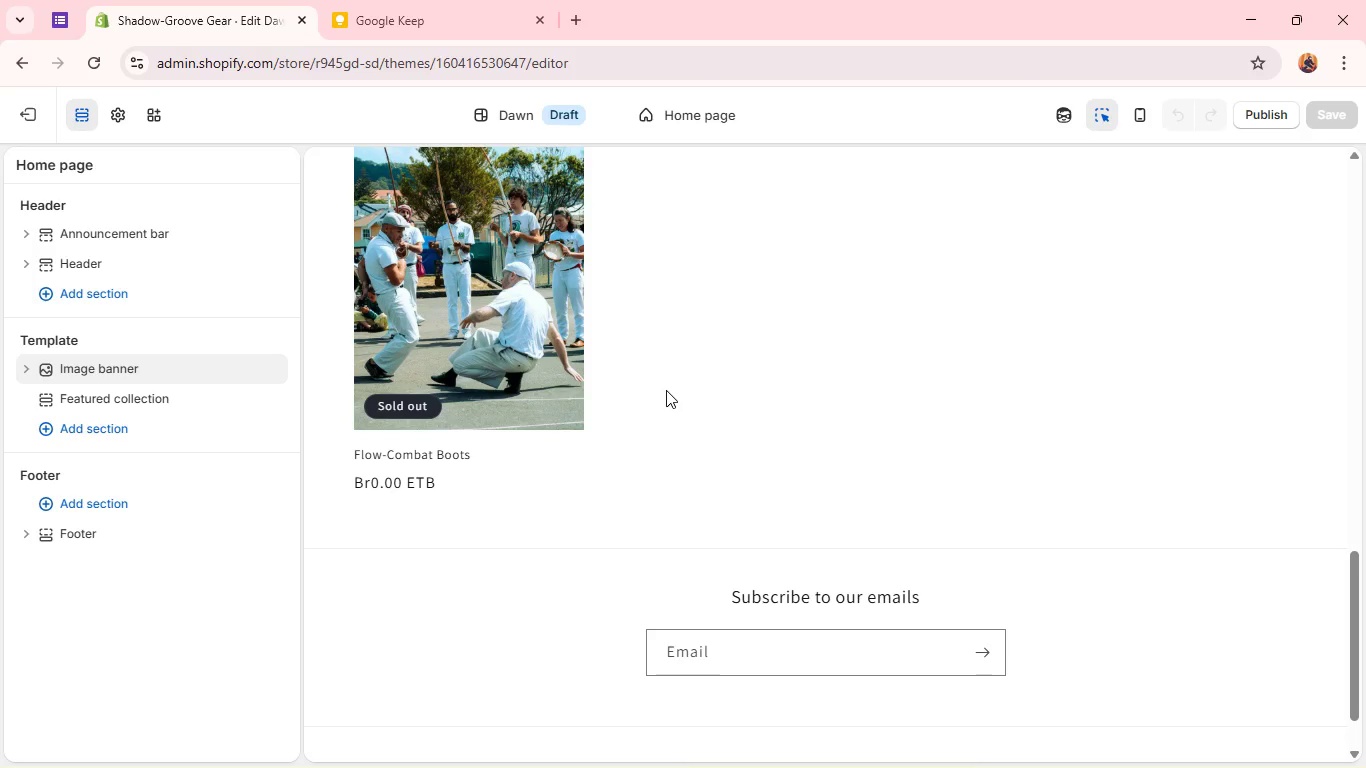 
scroll: coordinate [666, 390], scroll_direction: up, amount: 3.0
 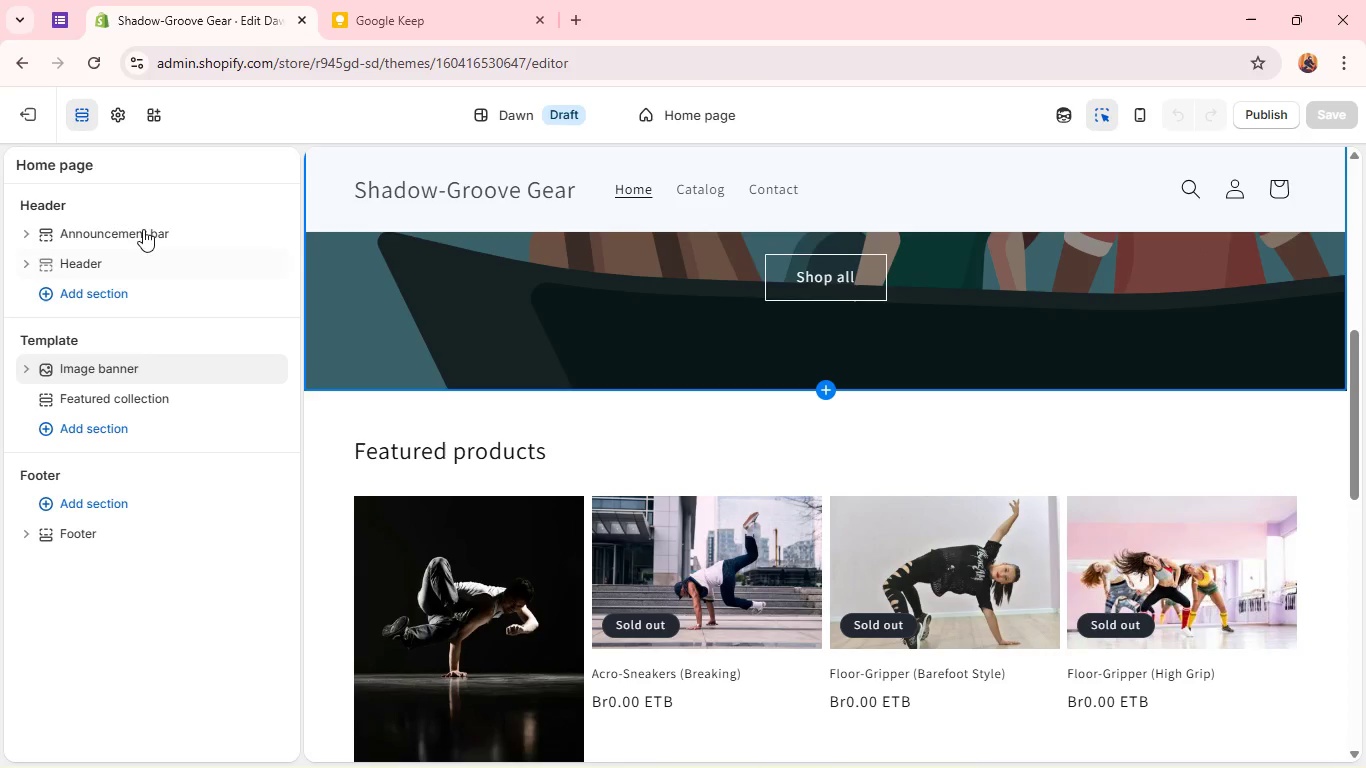 
left_click([118, 114])
 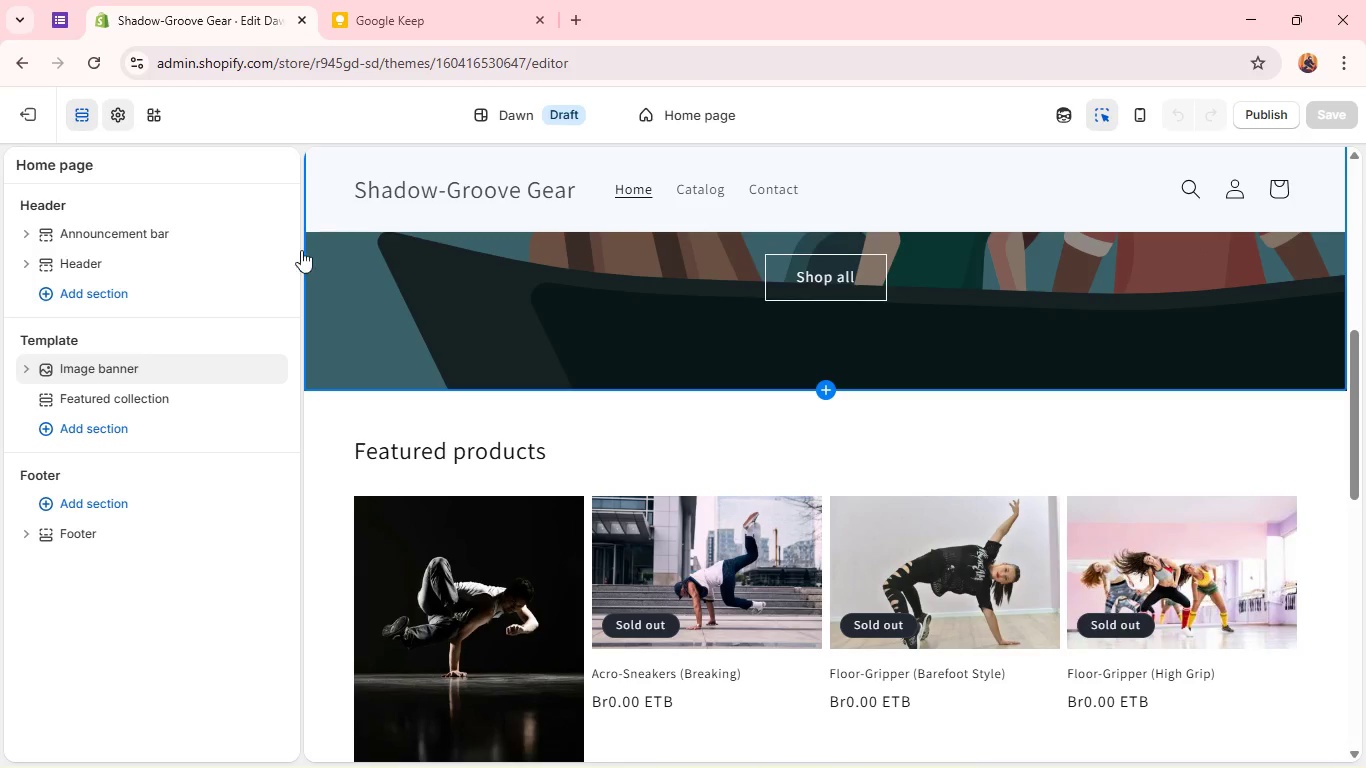 
mouse_move([276, 249])
 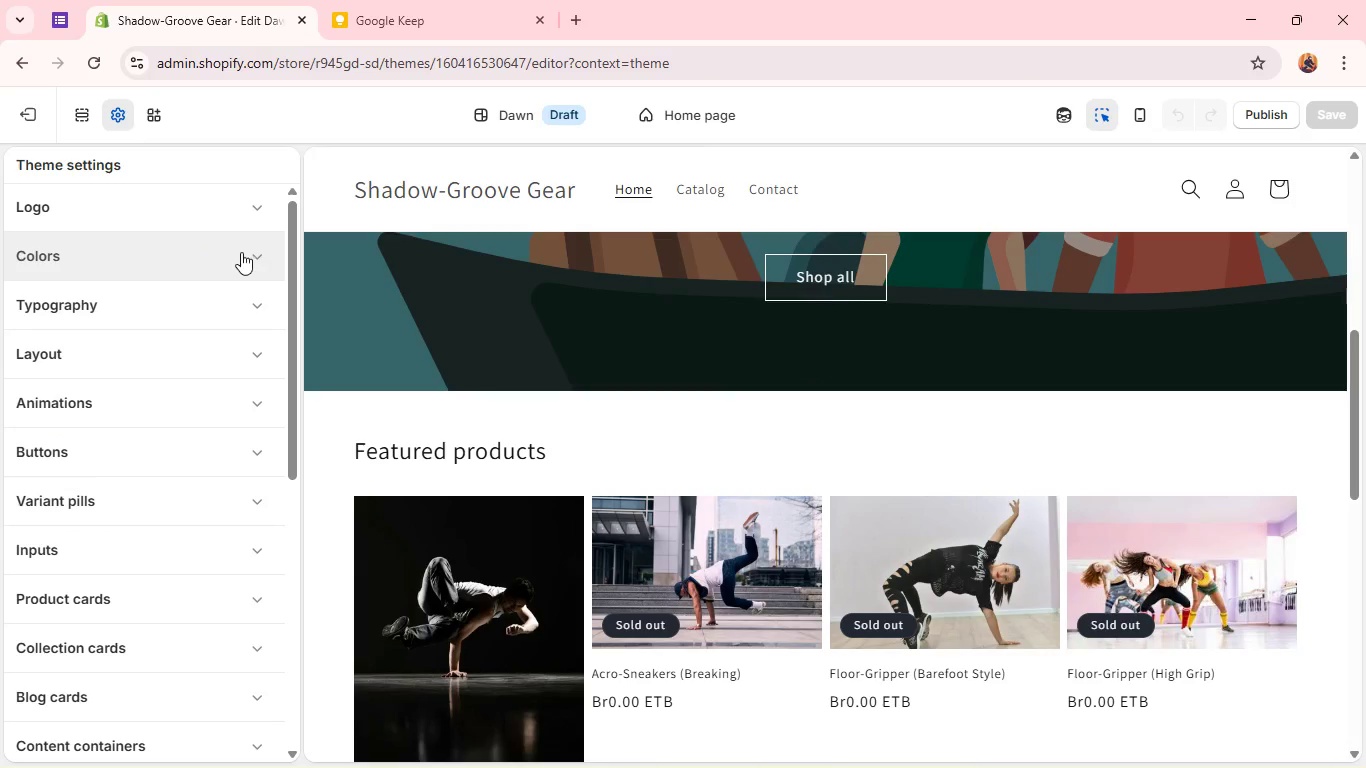 
left_click([241, 252])
 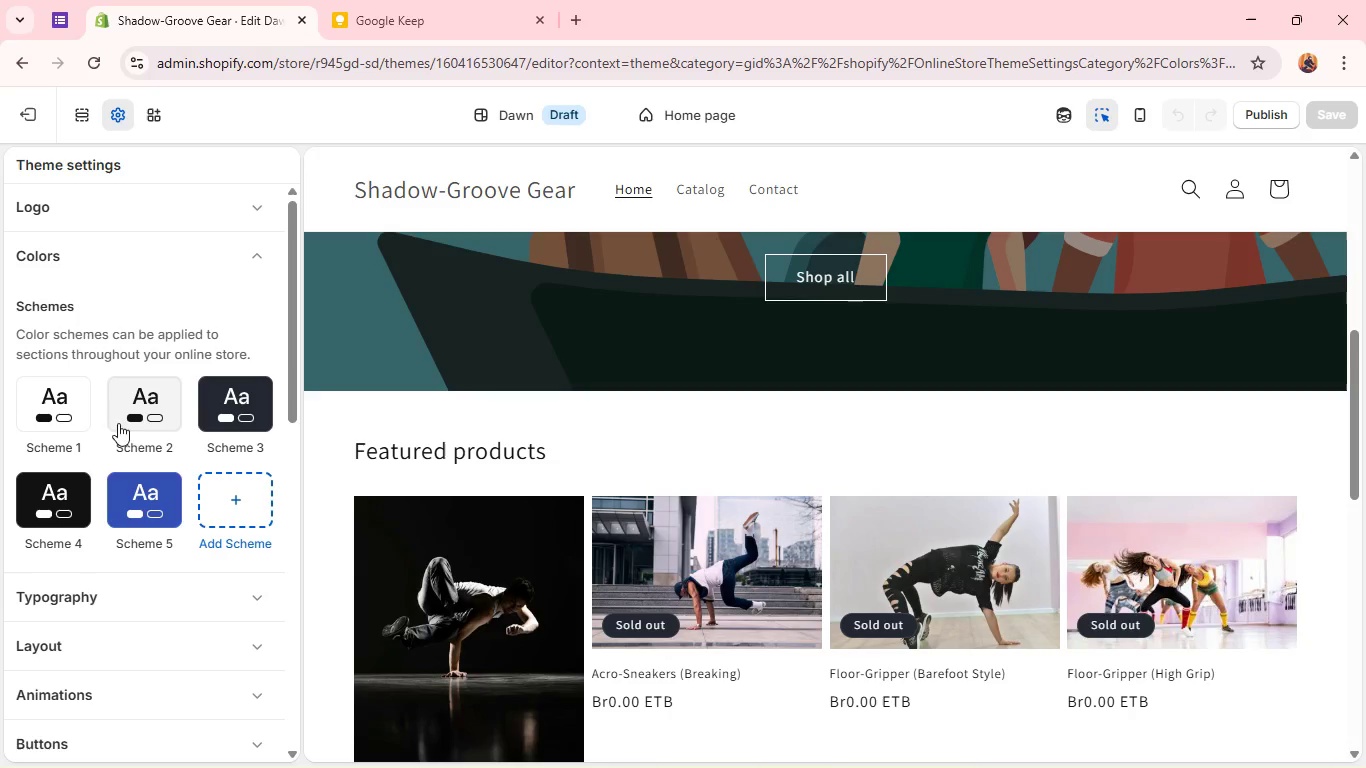 
left_click([39, 410])
 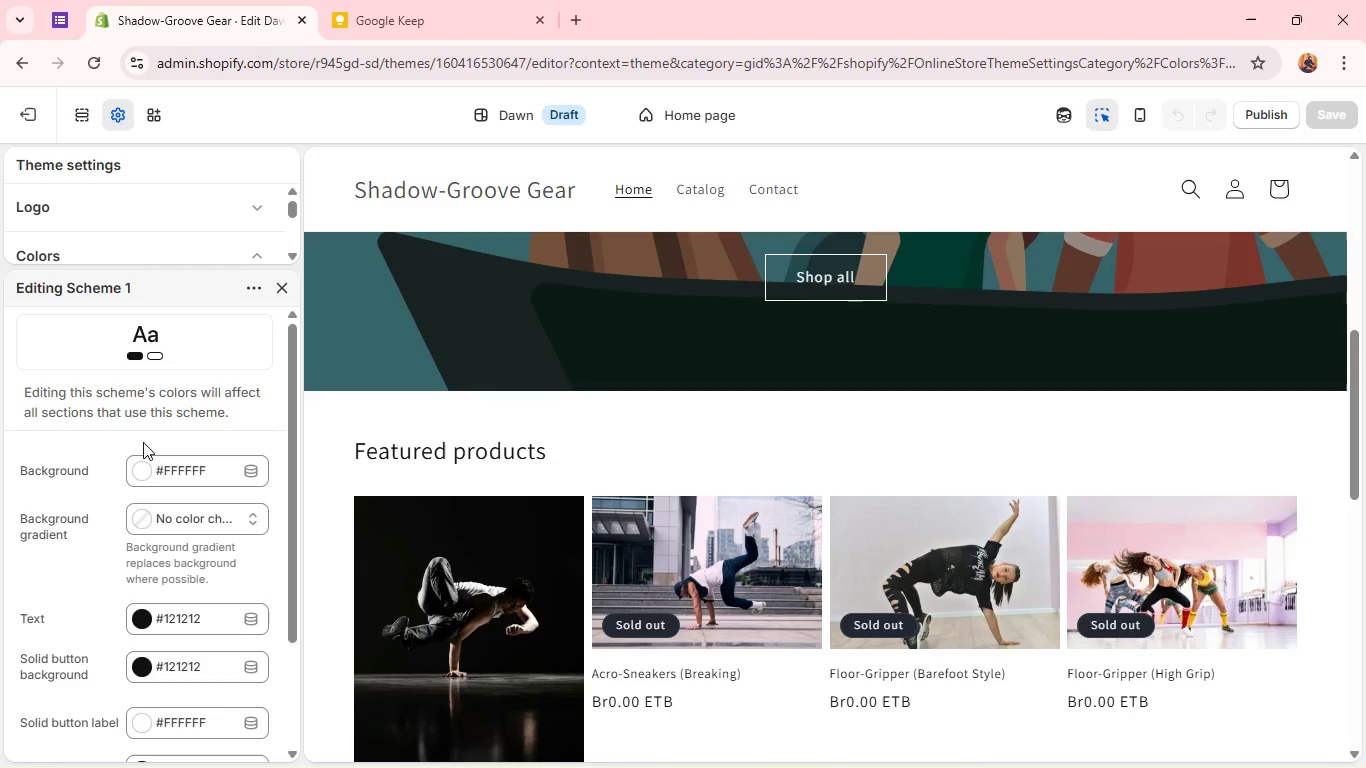 
scroll: coordinate [143, 442], scroll_direction: down, amount: 2.0
 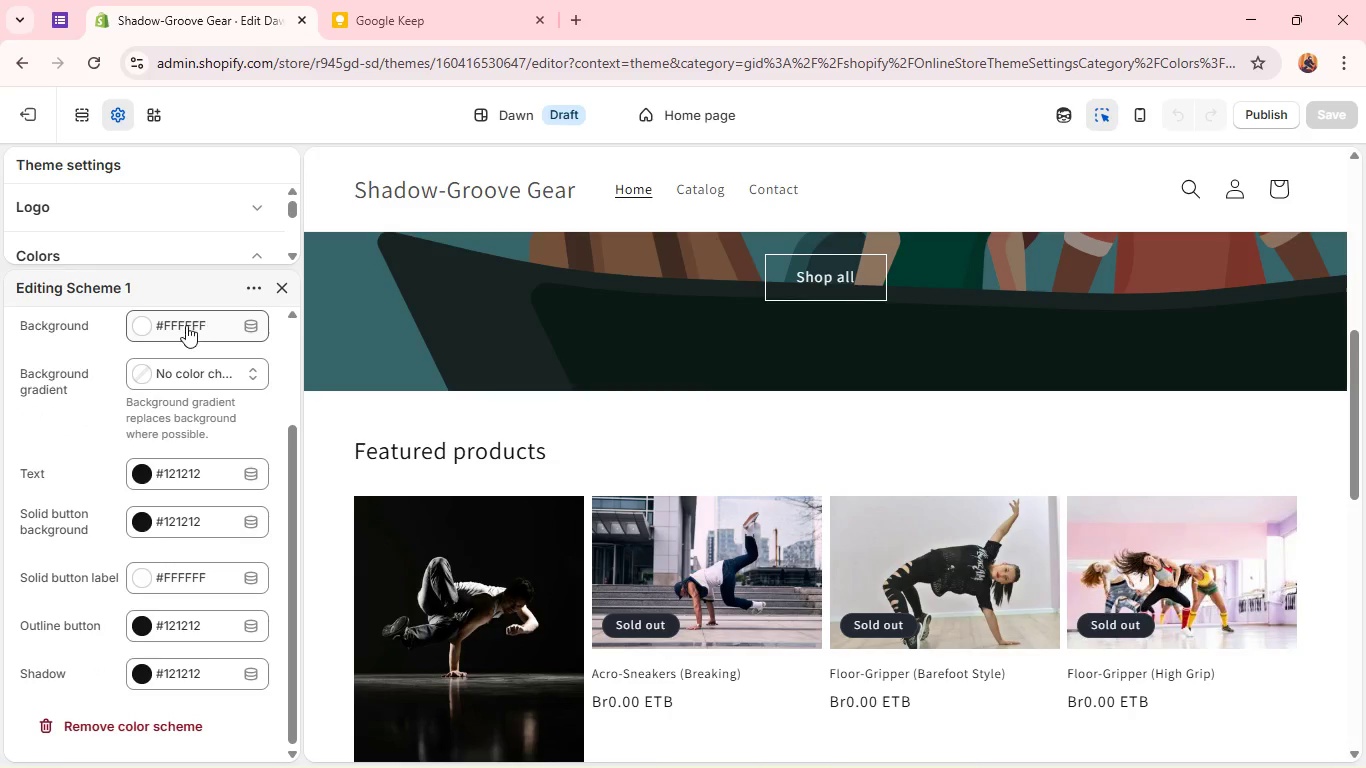 
left_click([186, 325])
 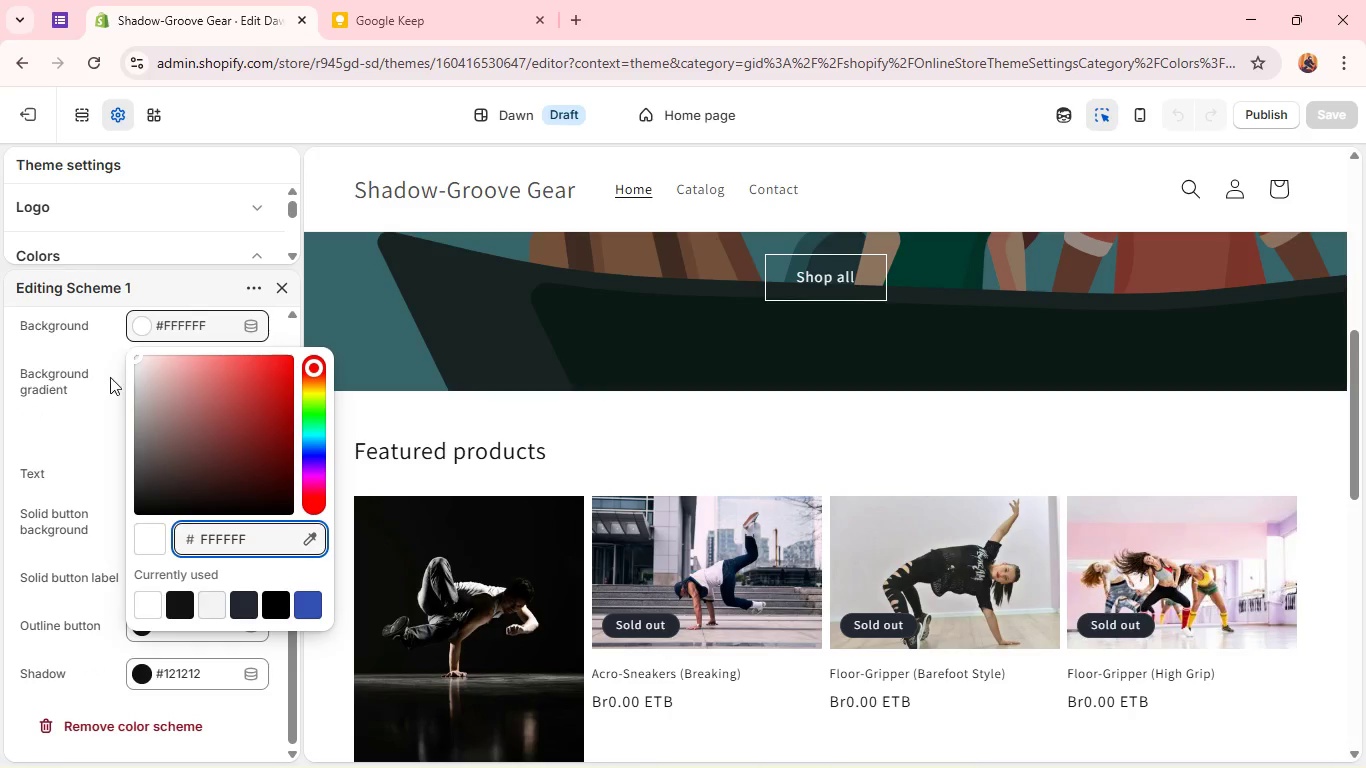 
left_click([136, 374])
 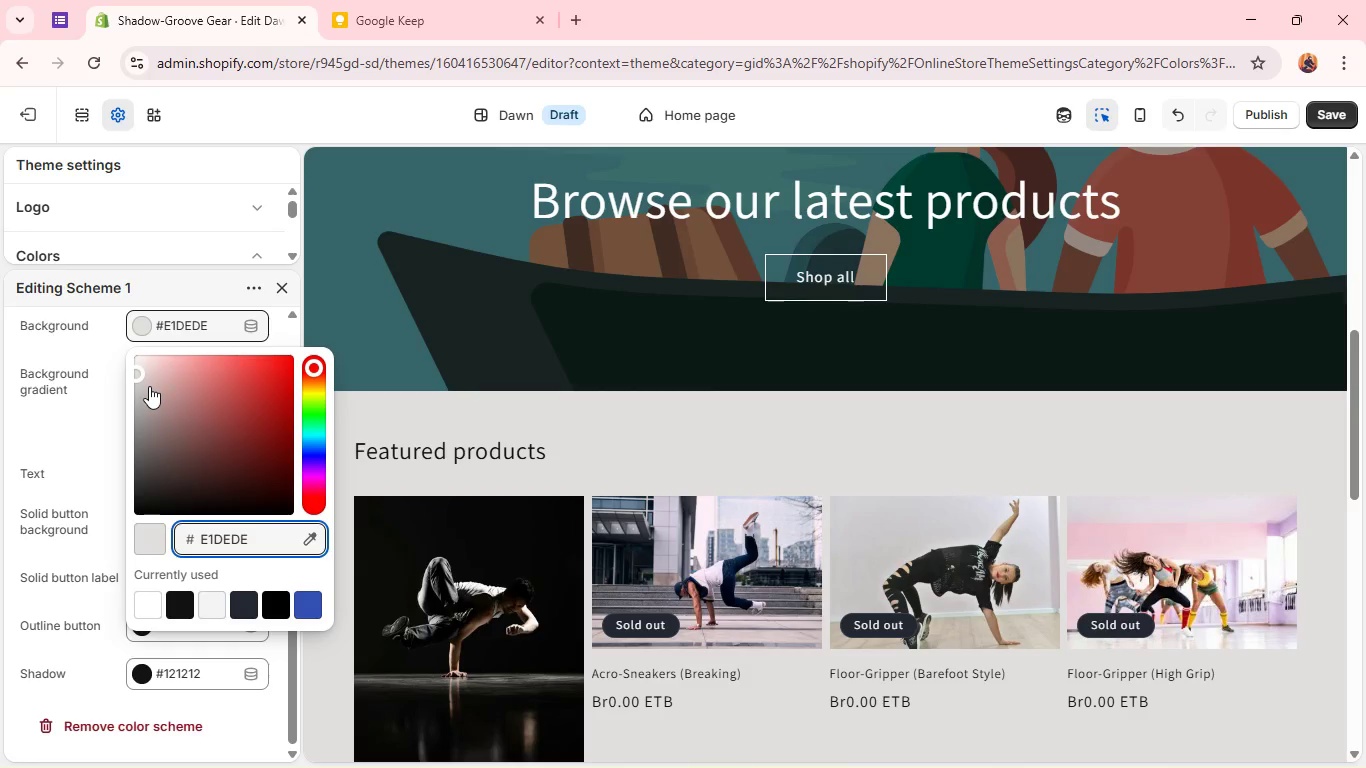 
wait(5.16)
 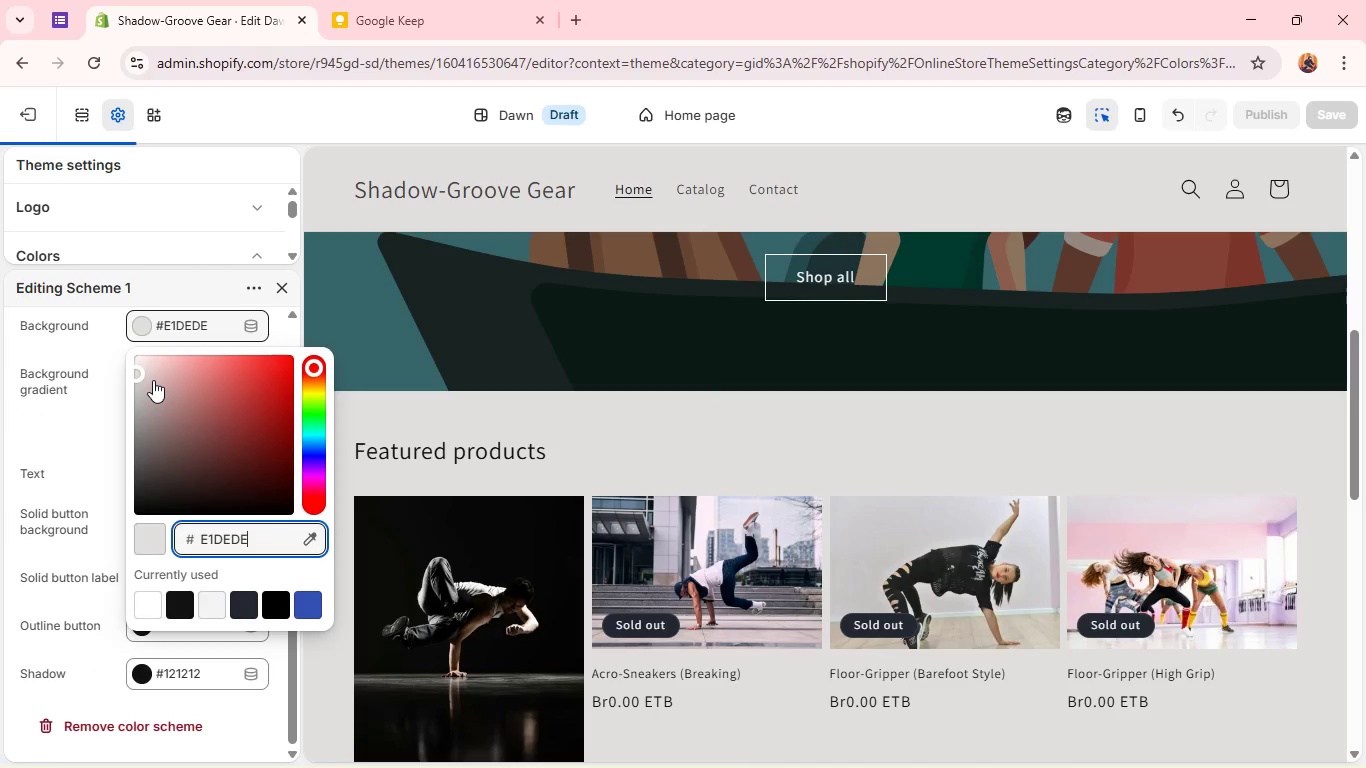 
left_click([154, 376])
 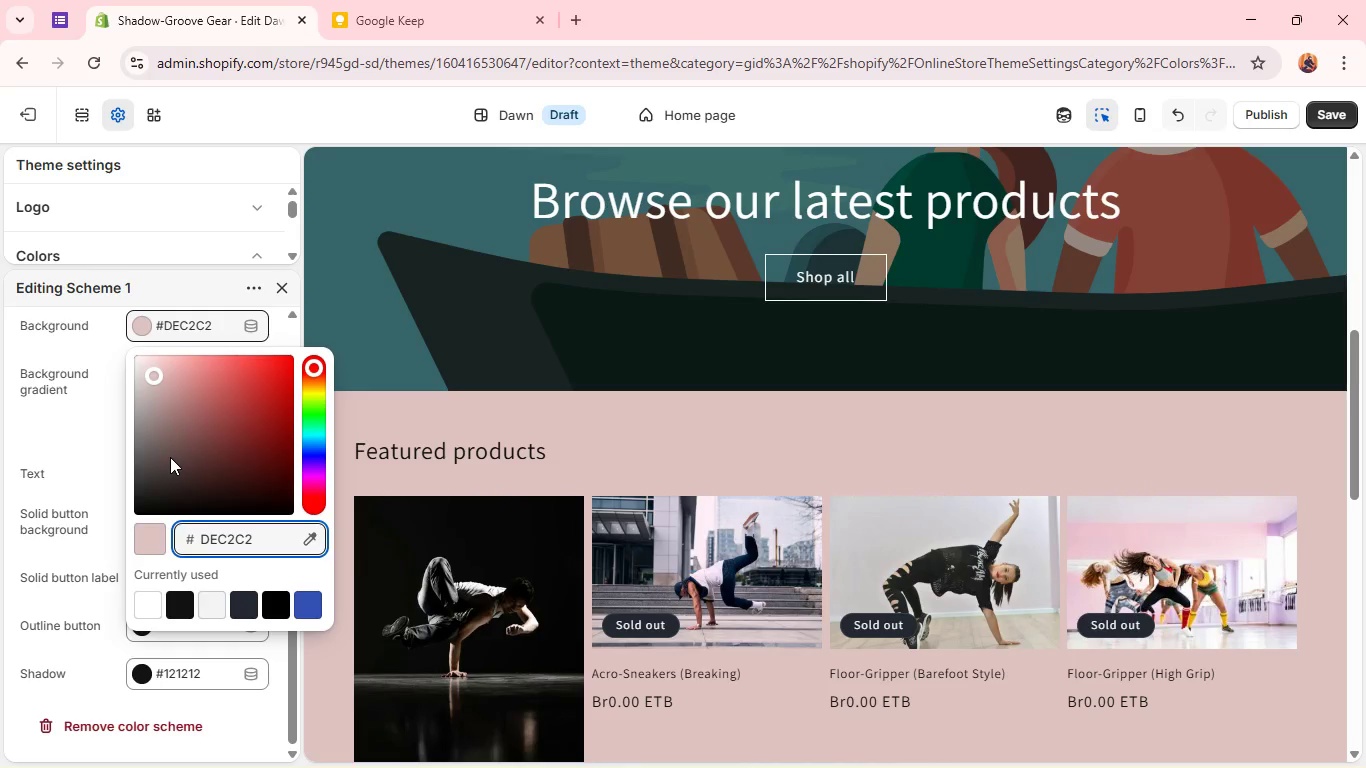 
wait(5.11)
 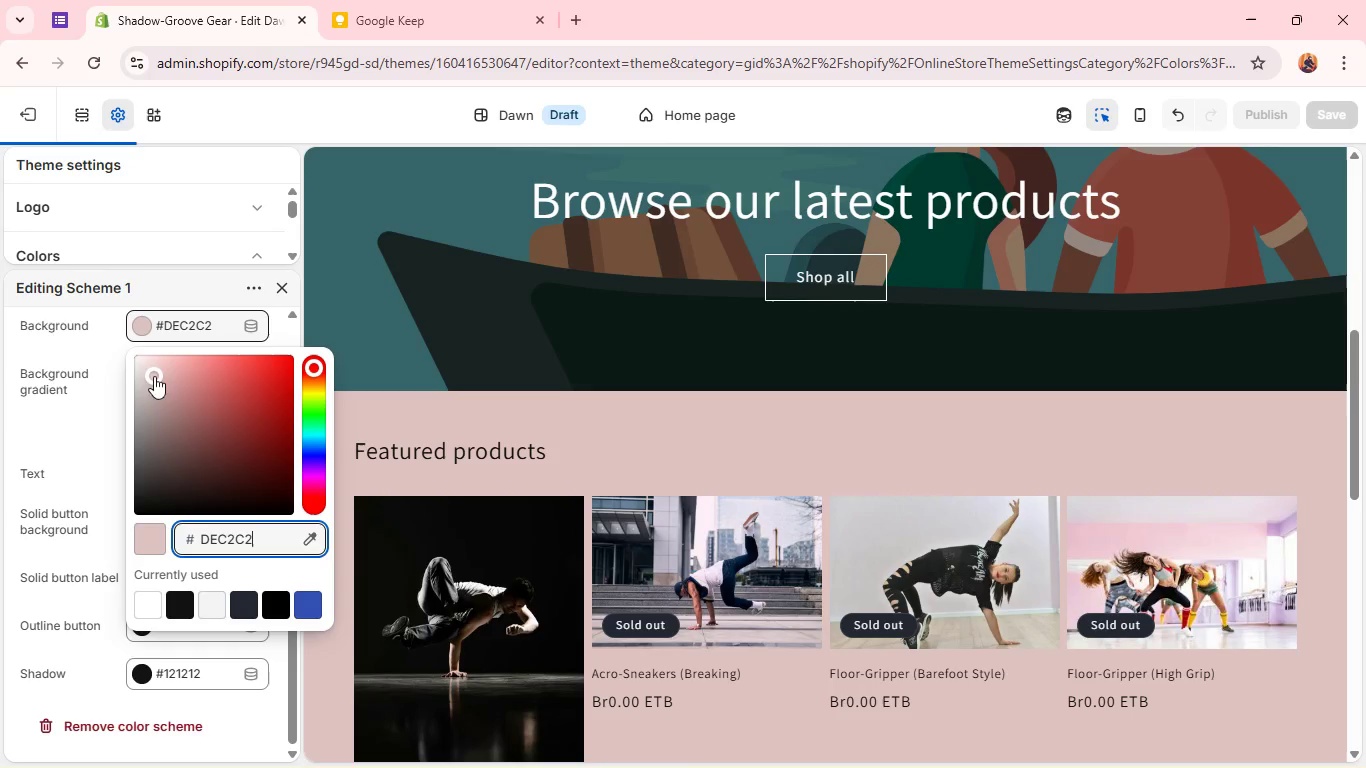 
left_click([135, 363])
 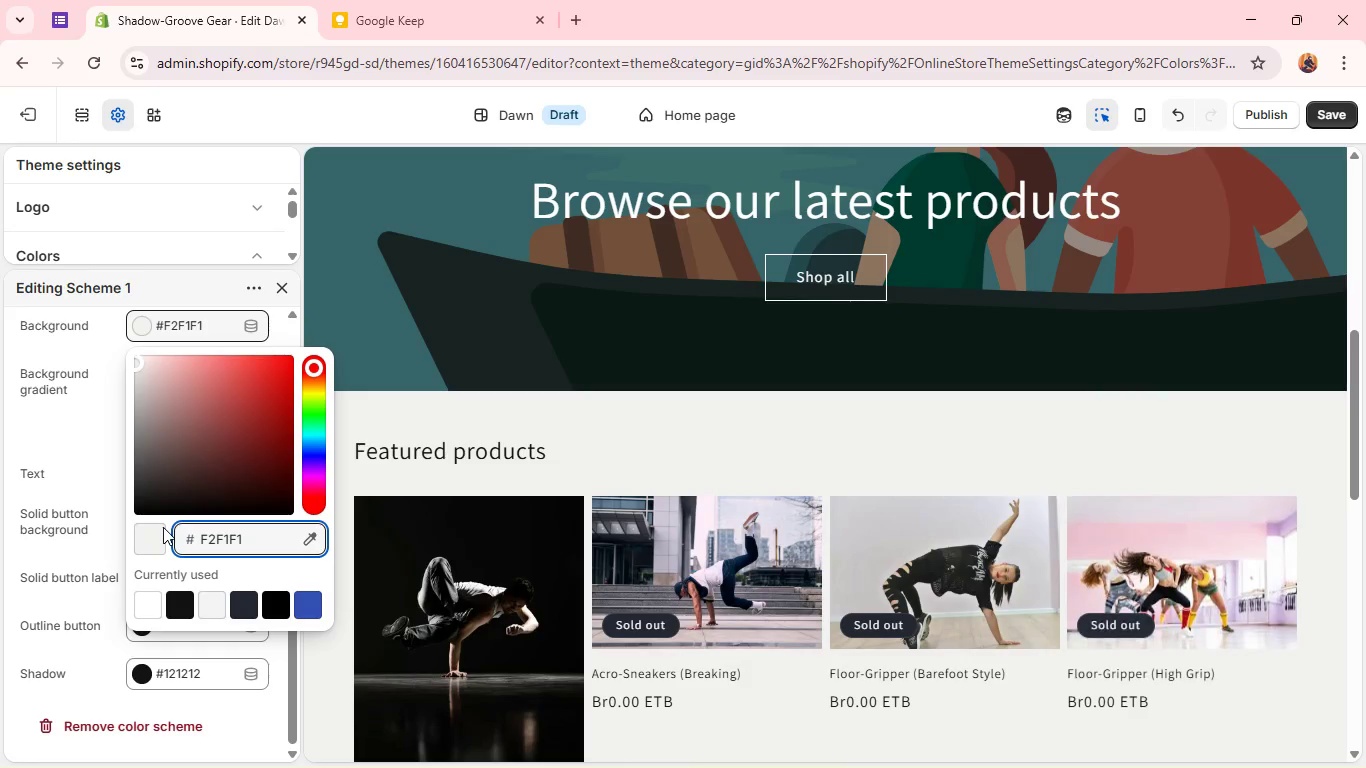 
scroll: coordinate [177, 500], scroll_direction: down, amount: 3.0
 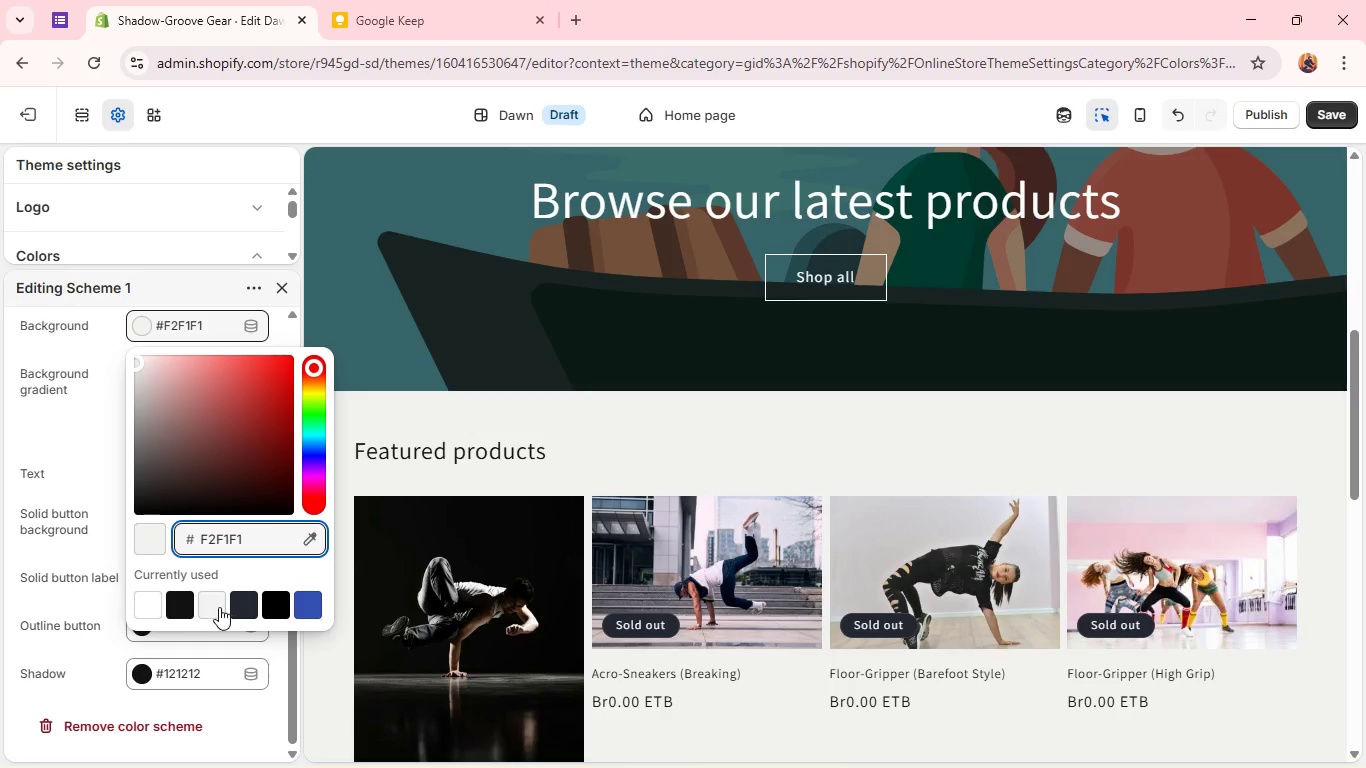 
left_click([217, 608])
 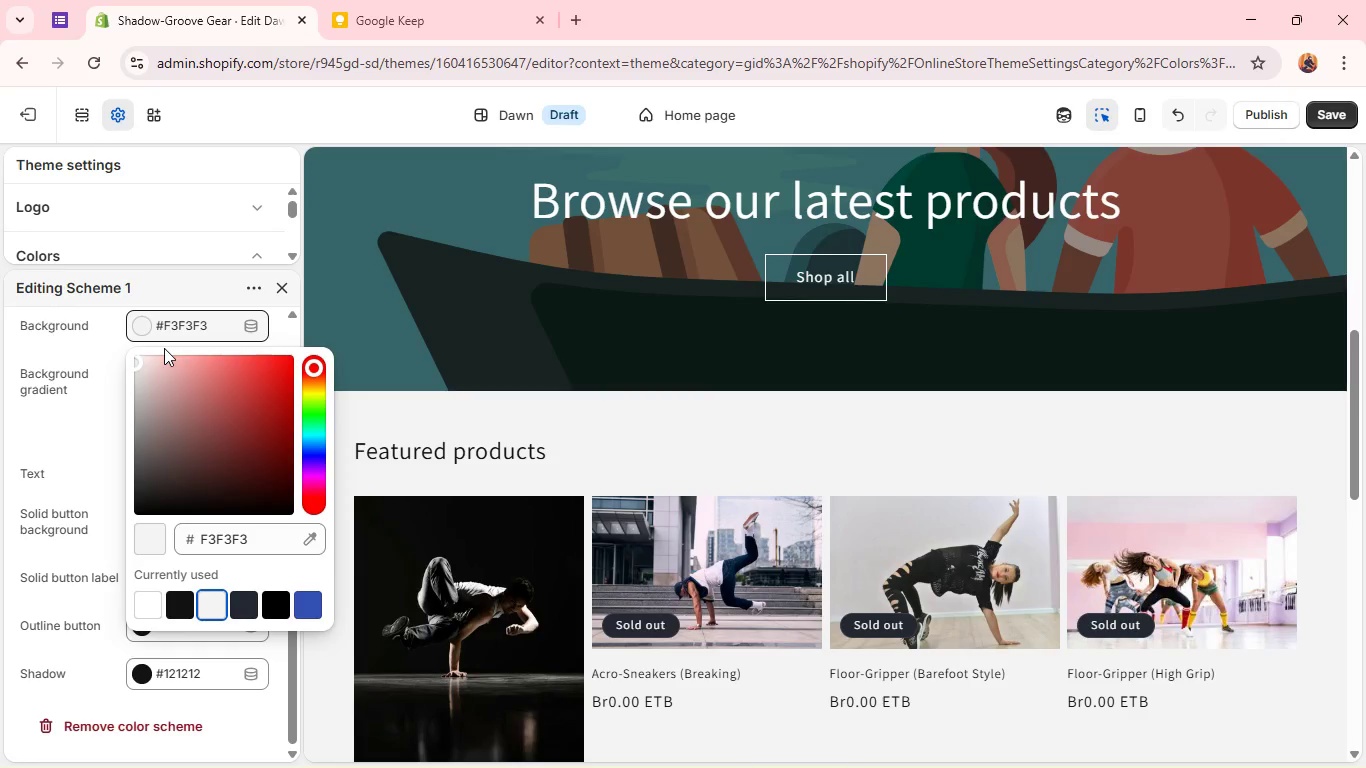 
wait(7.38)
 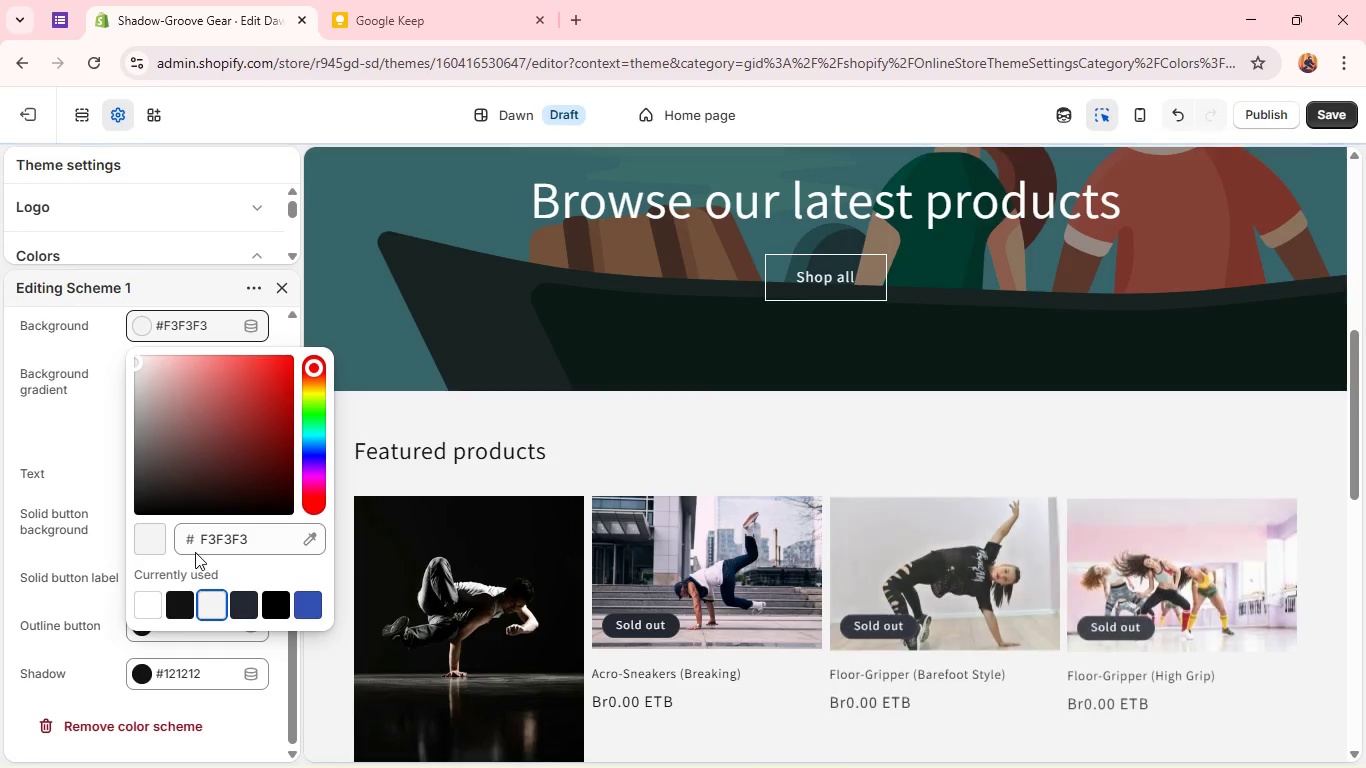 
left_click([144, 366])
 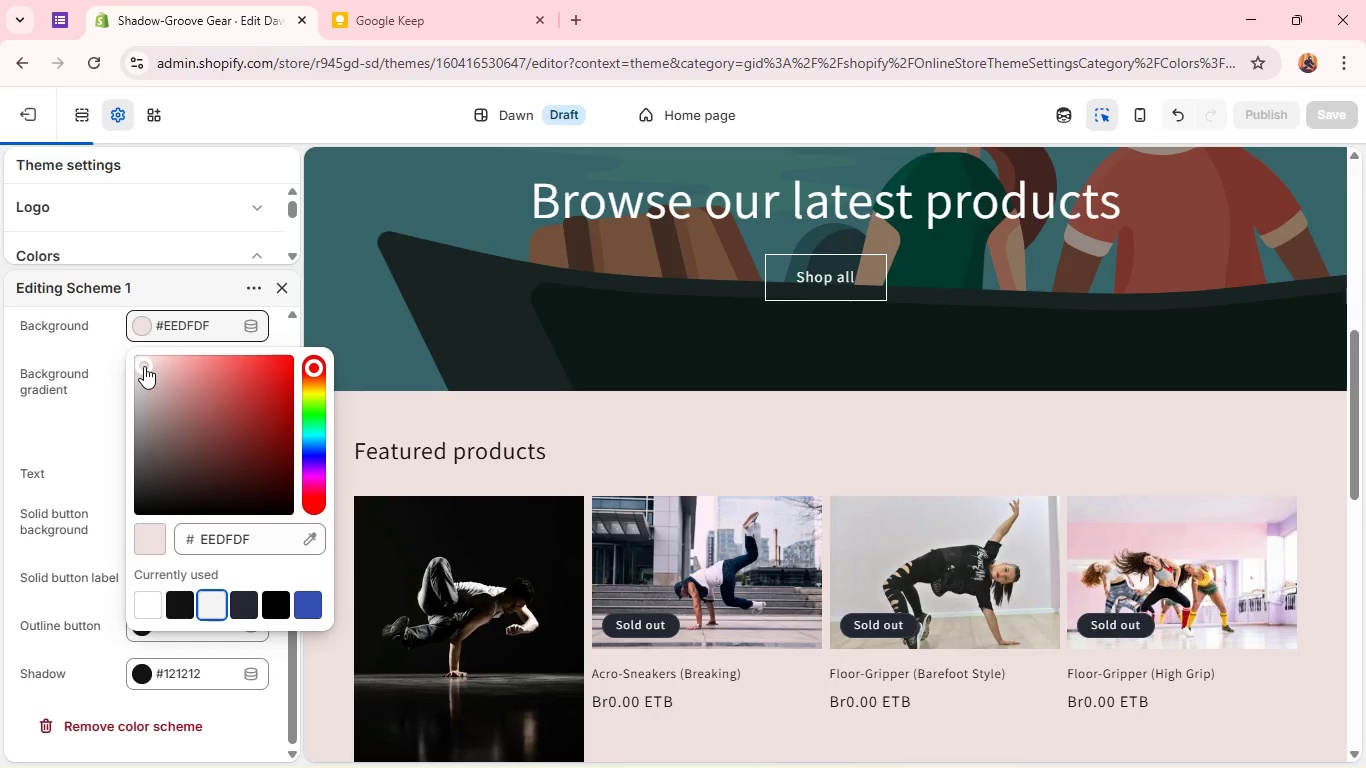 
left_click_drag(start_coordinate=[144, 366], to_coordinate=[141, 393])
 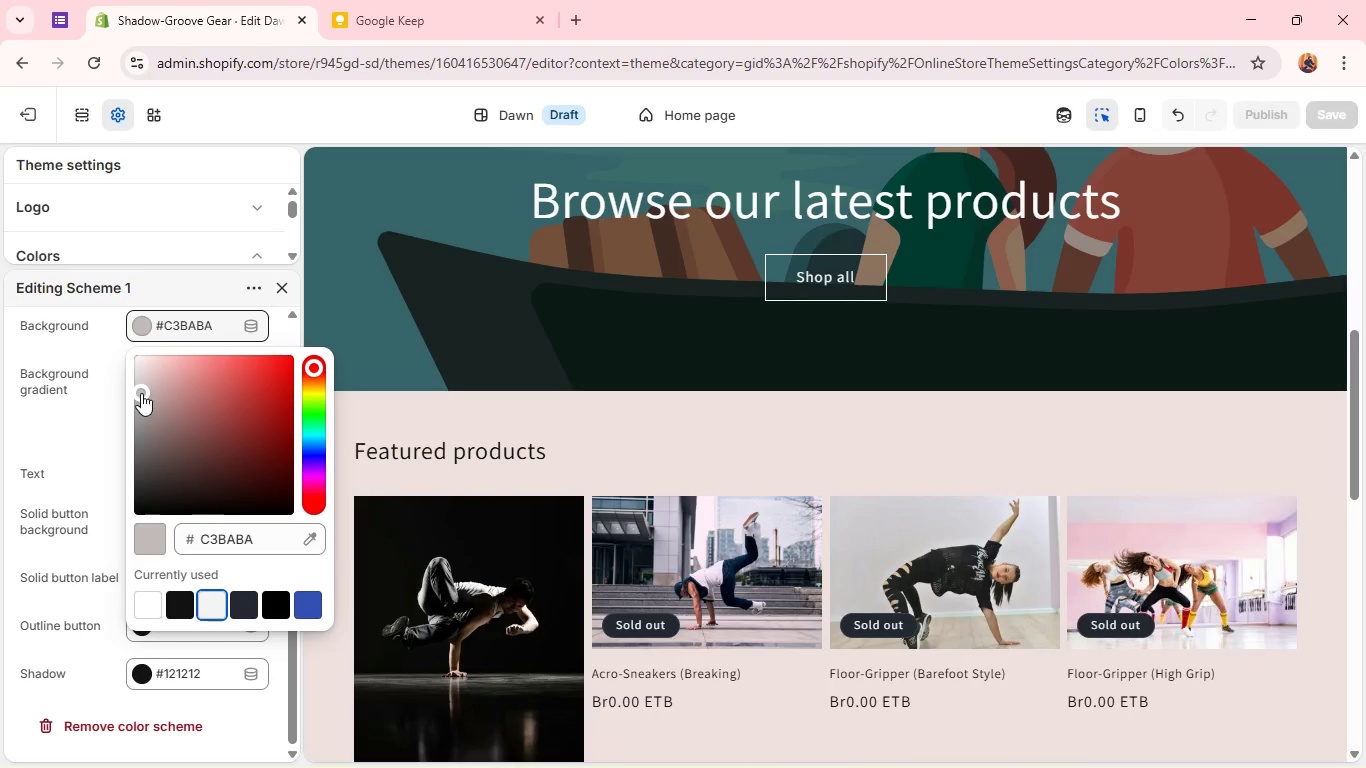 
left_click_drag(start_coordinate=[141, 393], to_coordinate=[141, 411])
 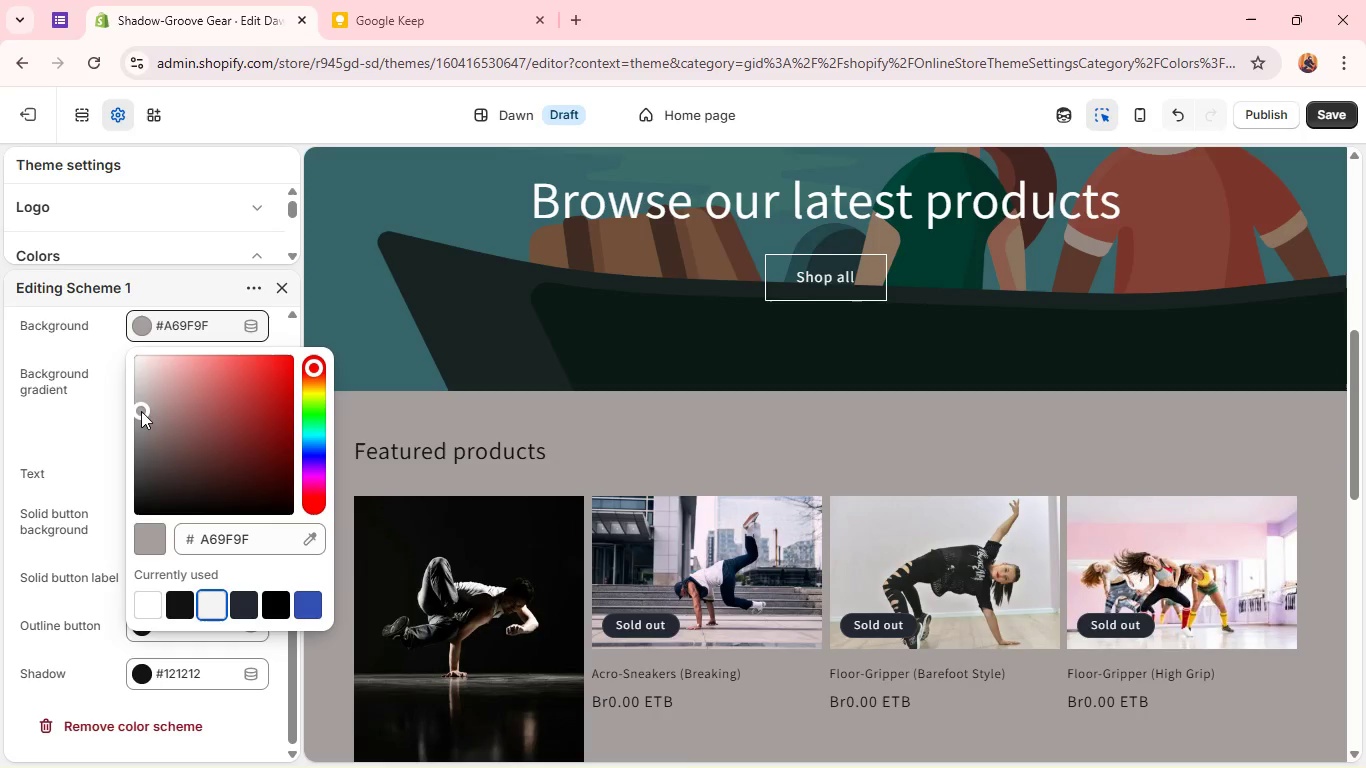 
scroll: coordinate [176, 410], scroll_direction: down, amount: 5.0
 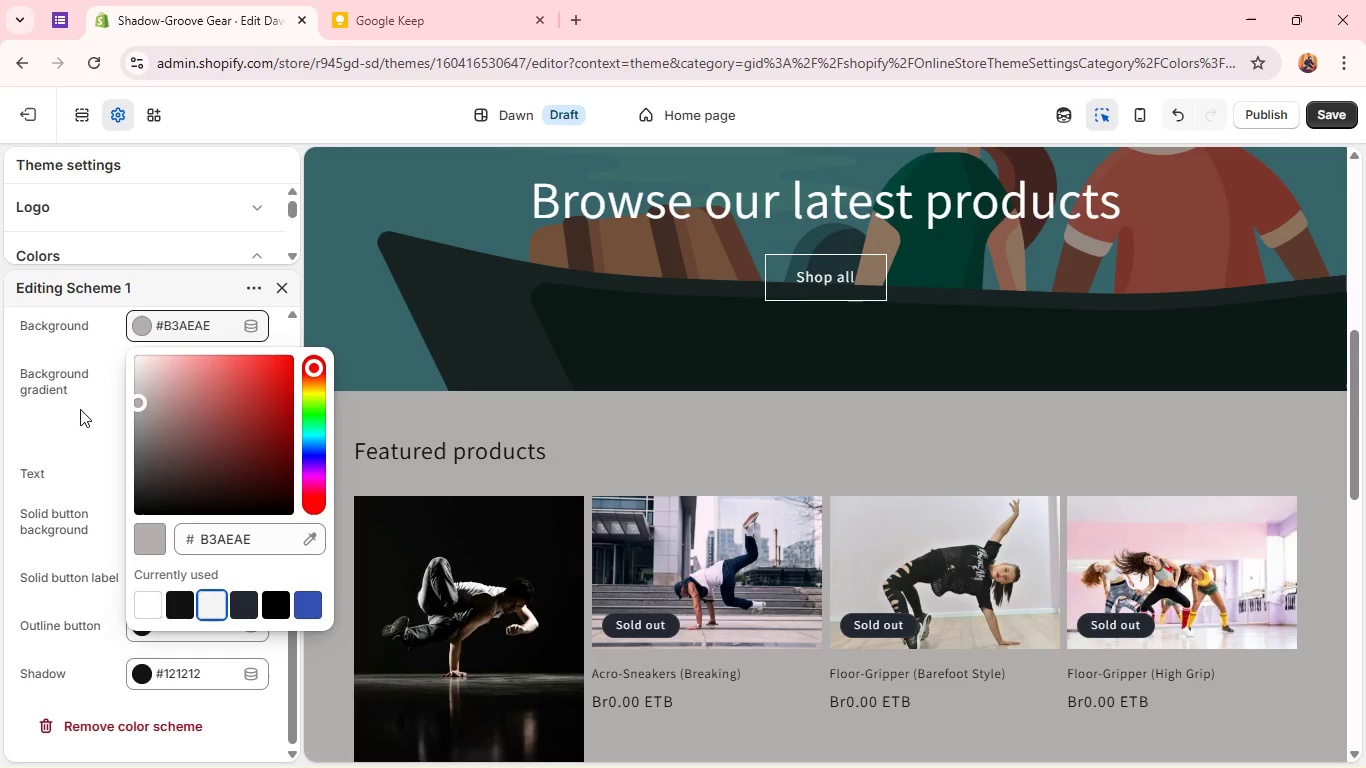 
left_click([70, 420])
 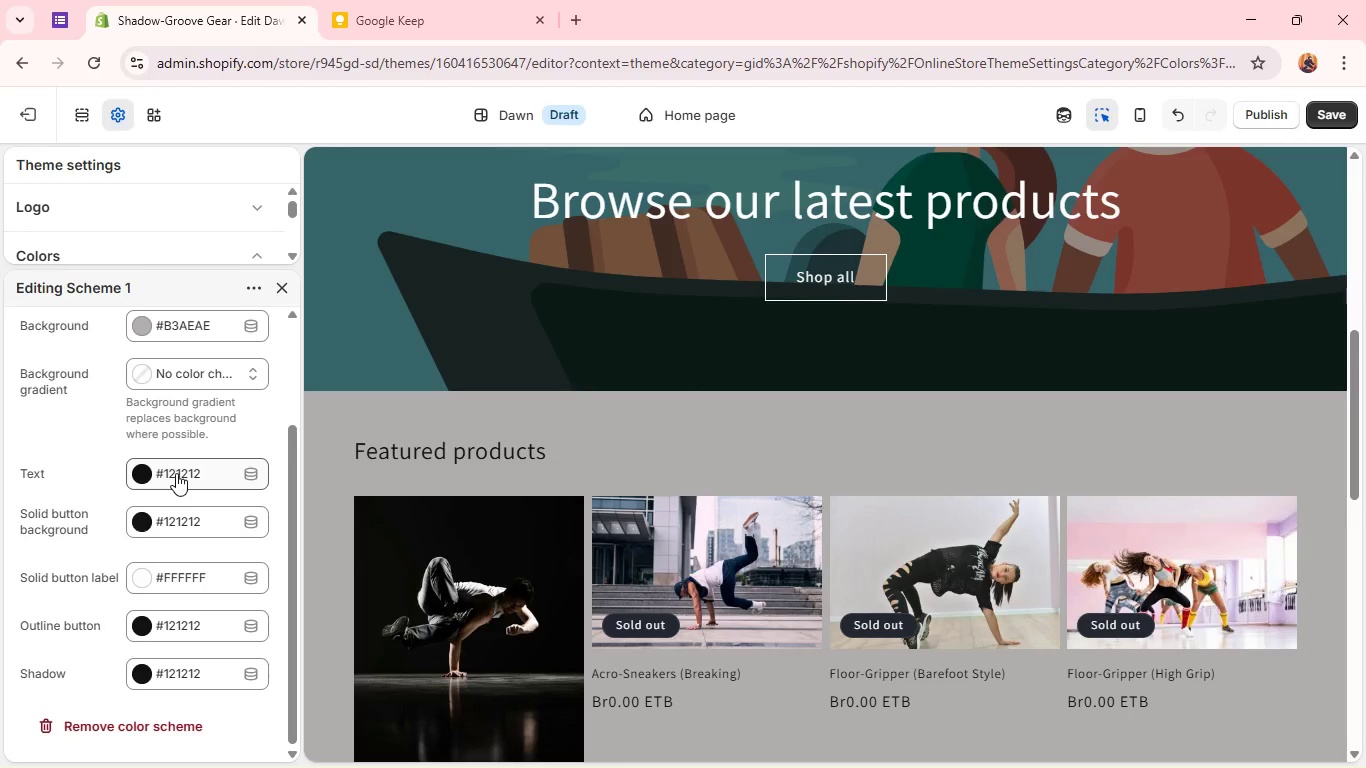 
left_click([176, 473])
 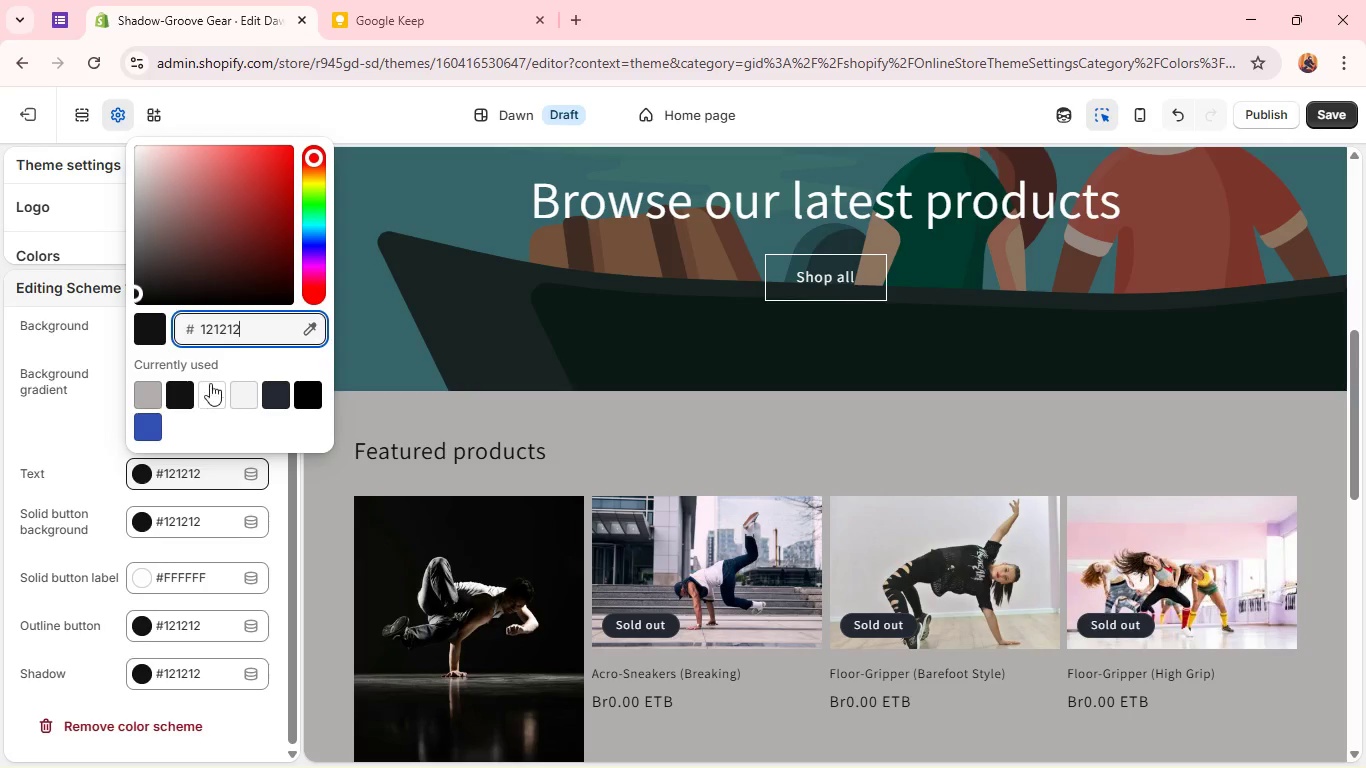 
left_click([215, 378])
 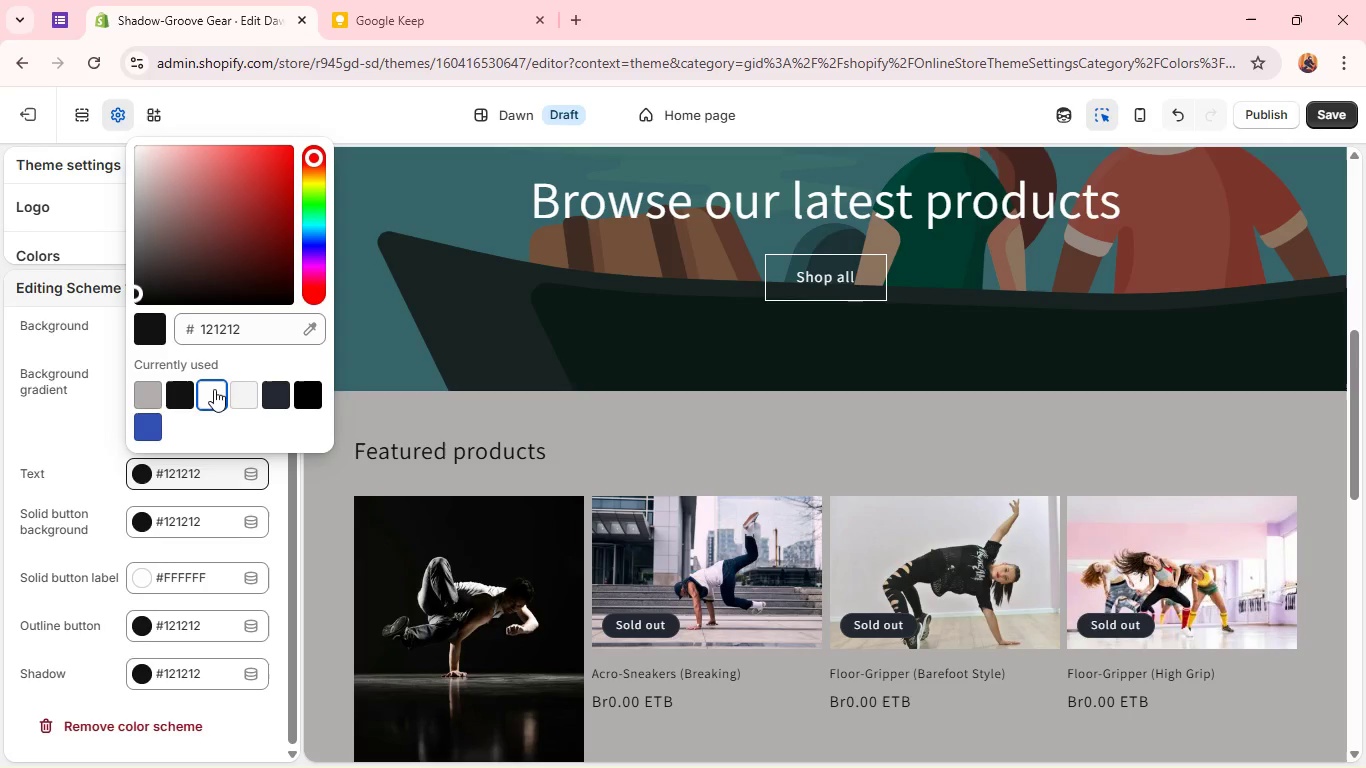 
left_click([214, 389])
 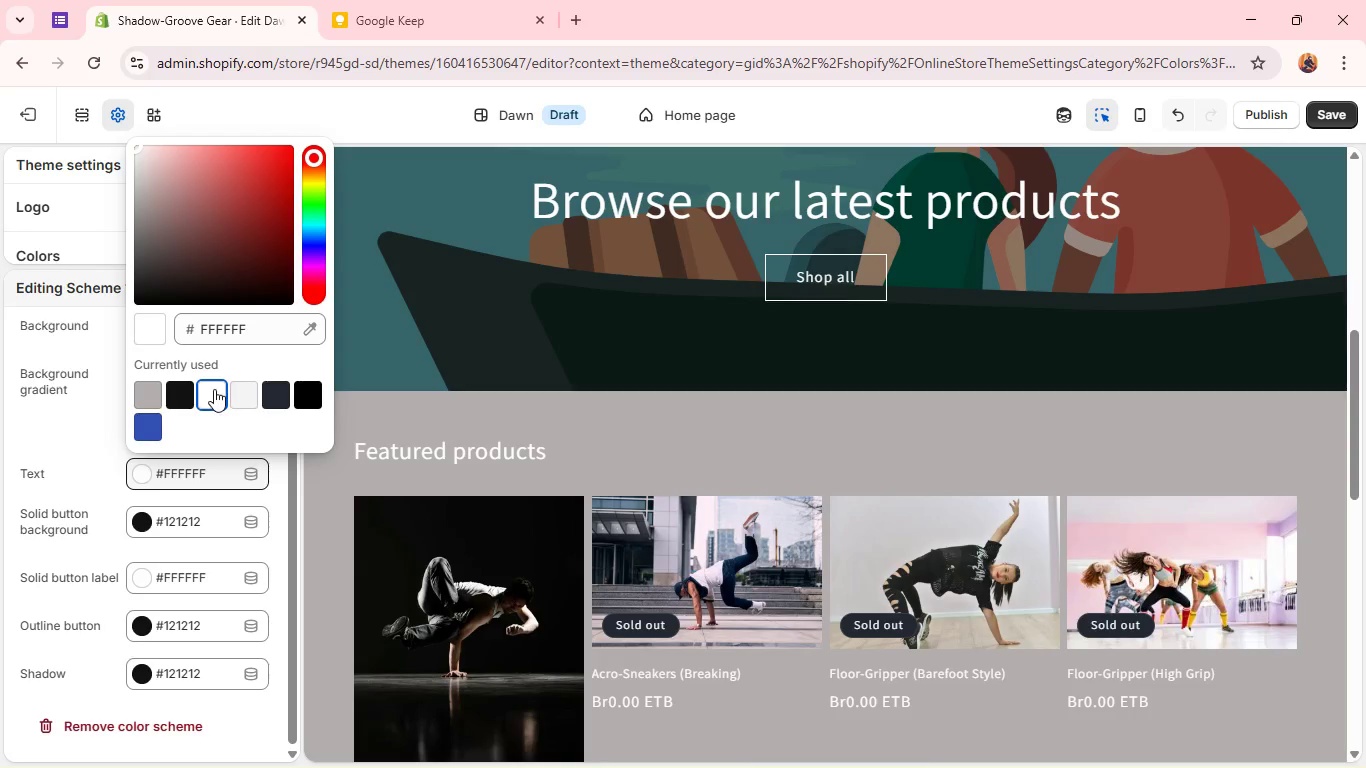 
wait(5.49)
 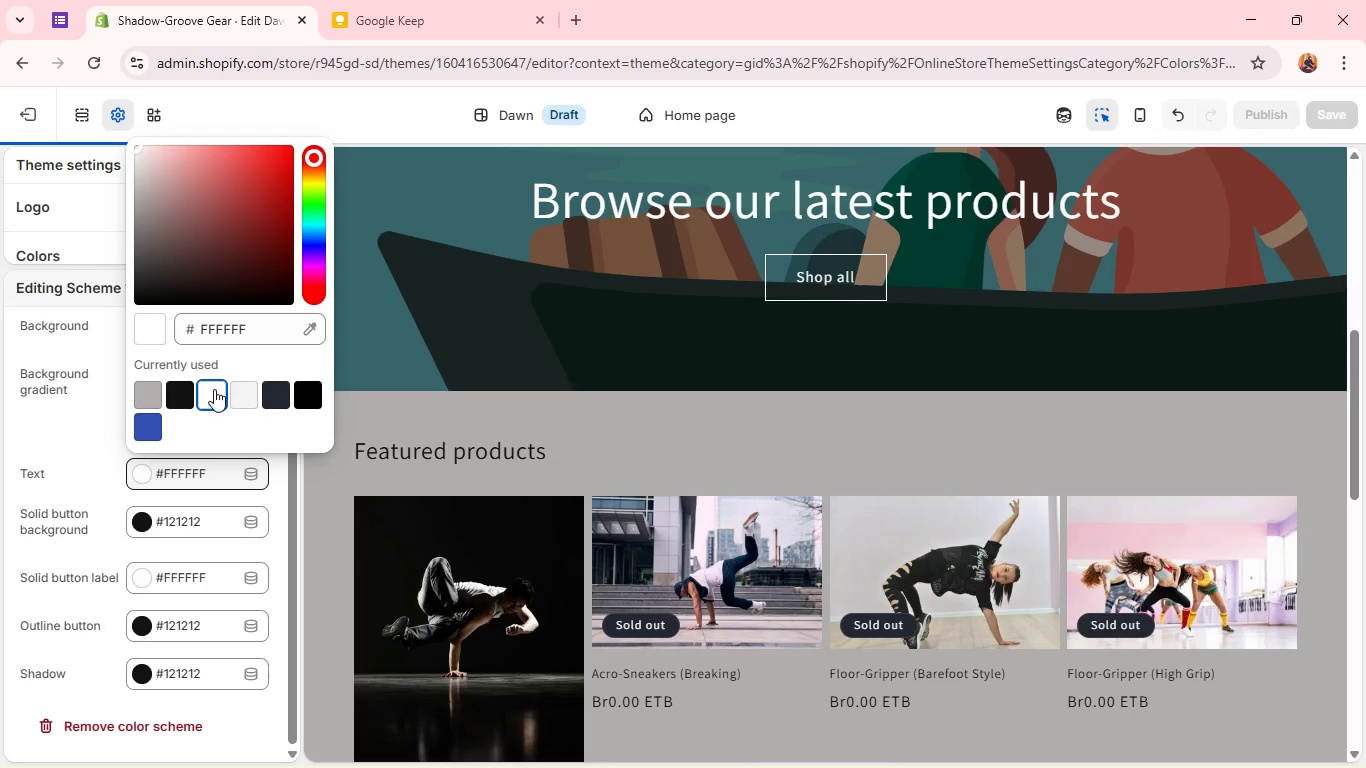 
left_click([204, 155])
 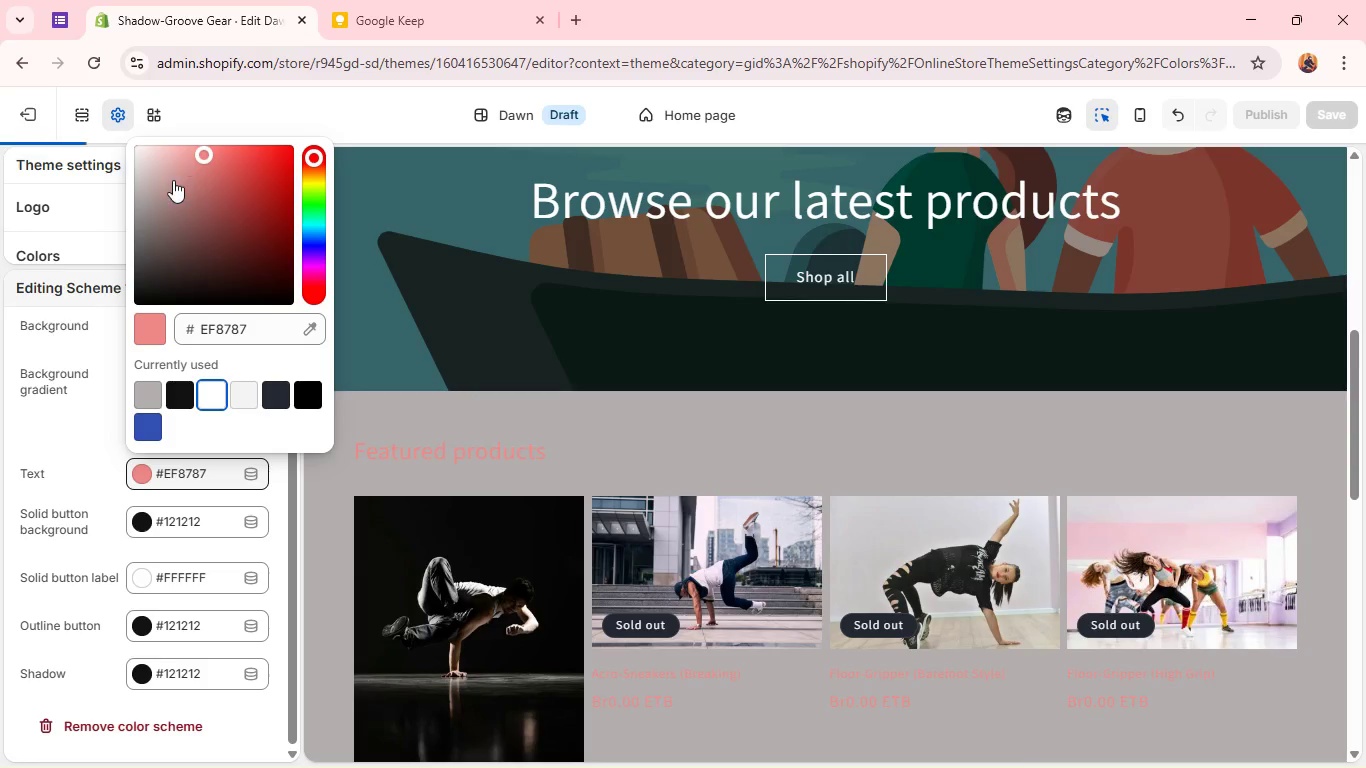 
left_click([173, 180])
 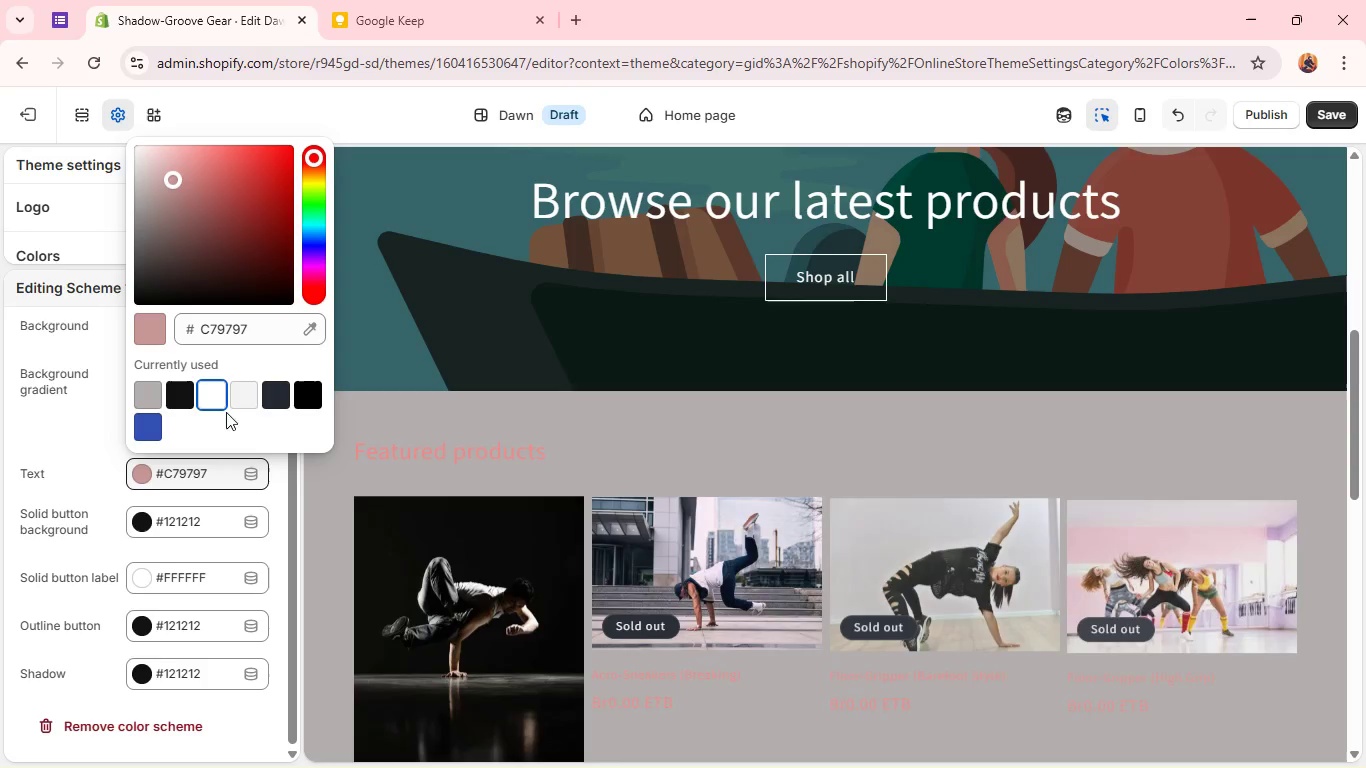 
left_click([281, 399])
 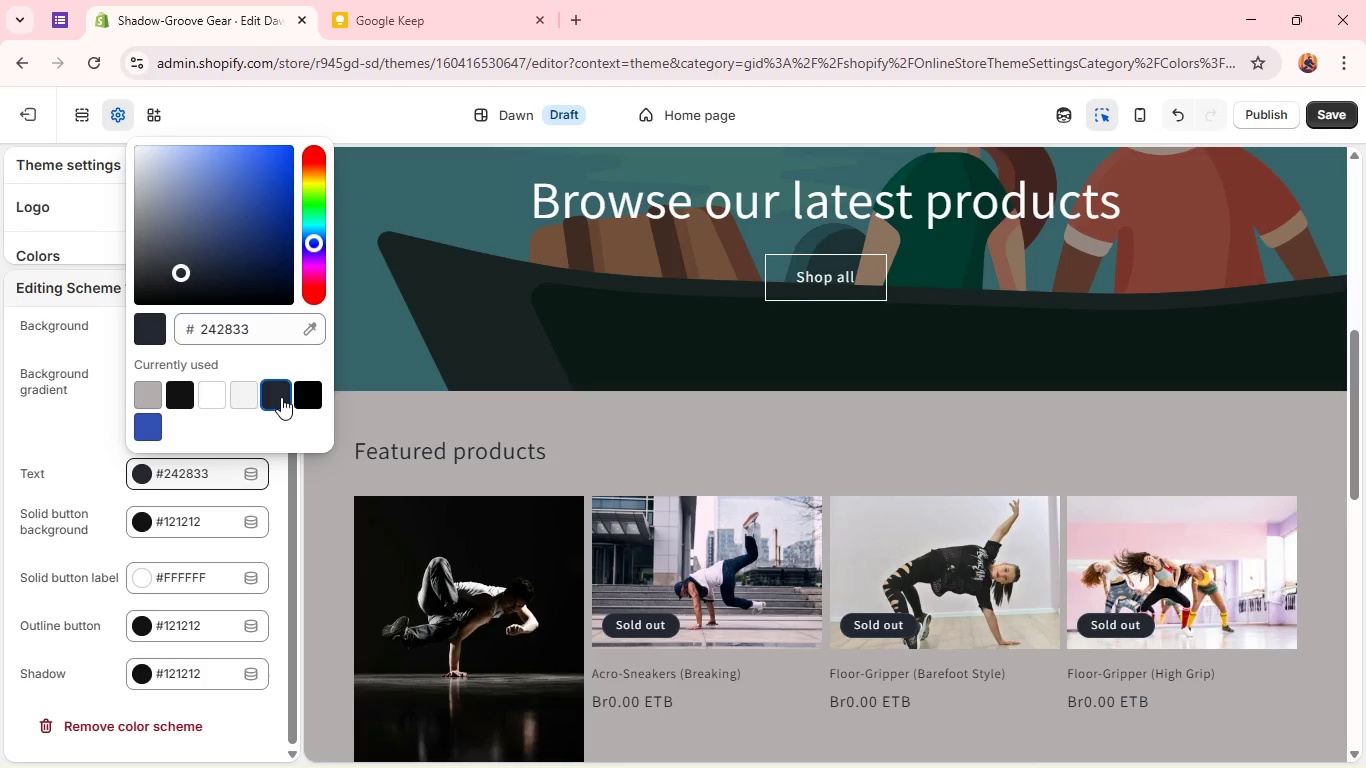 
wait(5.98)
 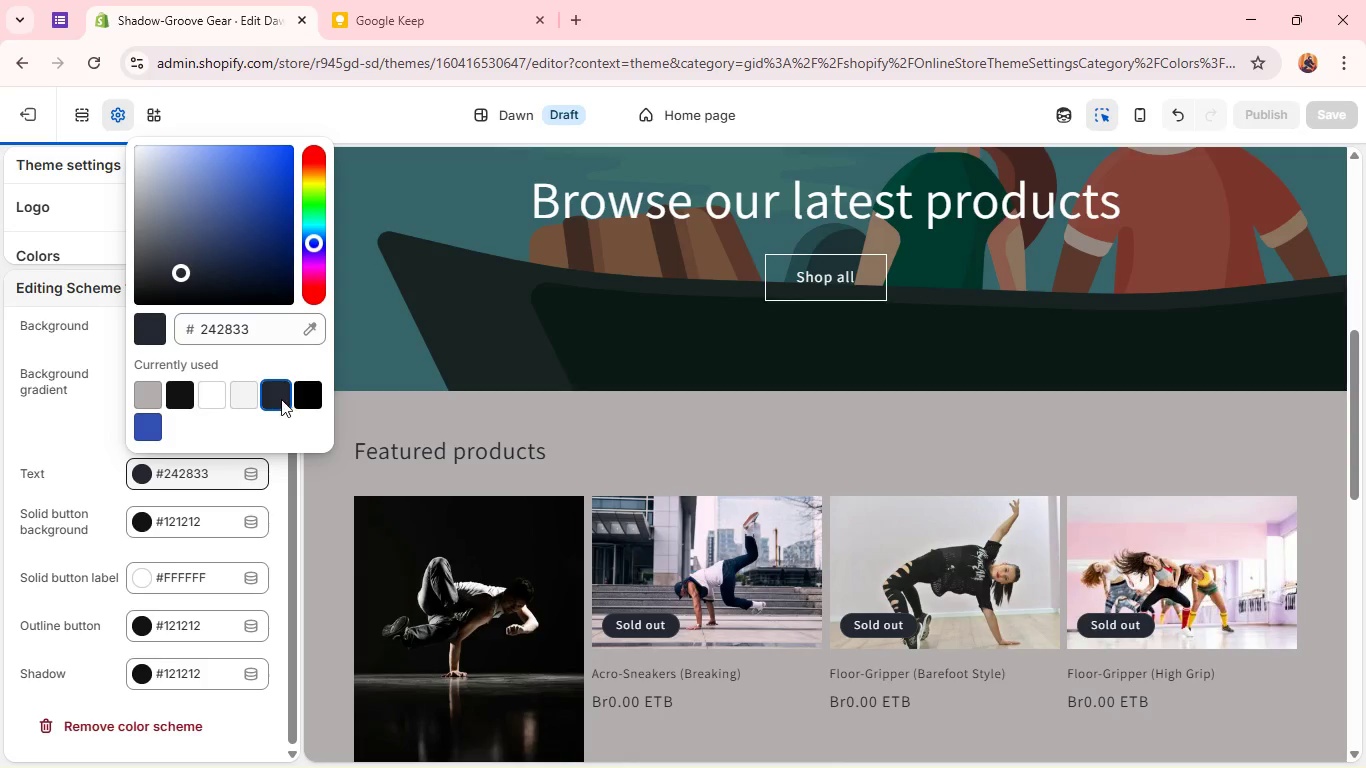 
left_click([218, 400])
 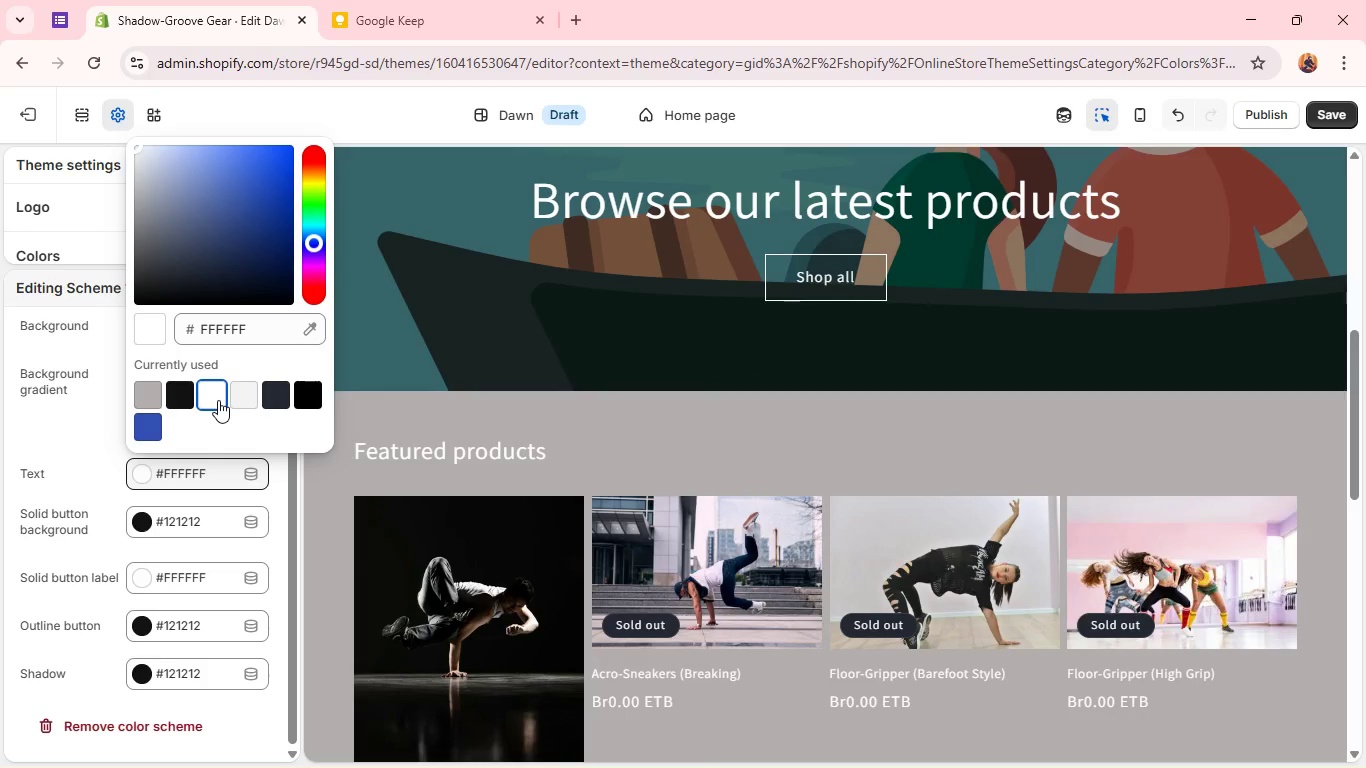 
left_click([315, 393])
 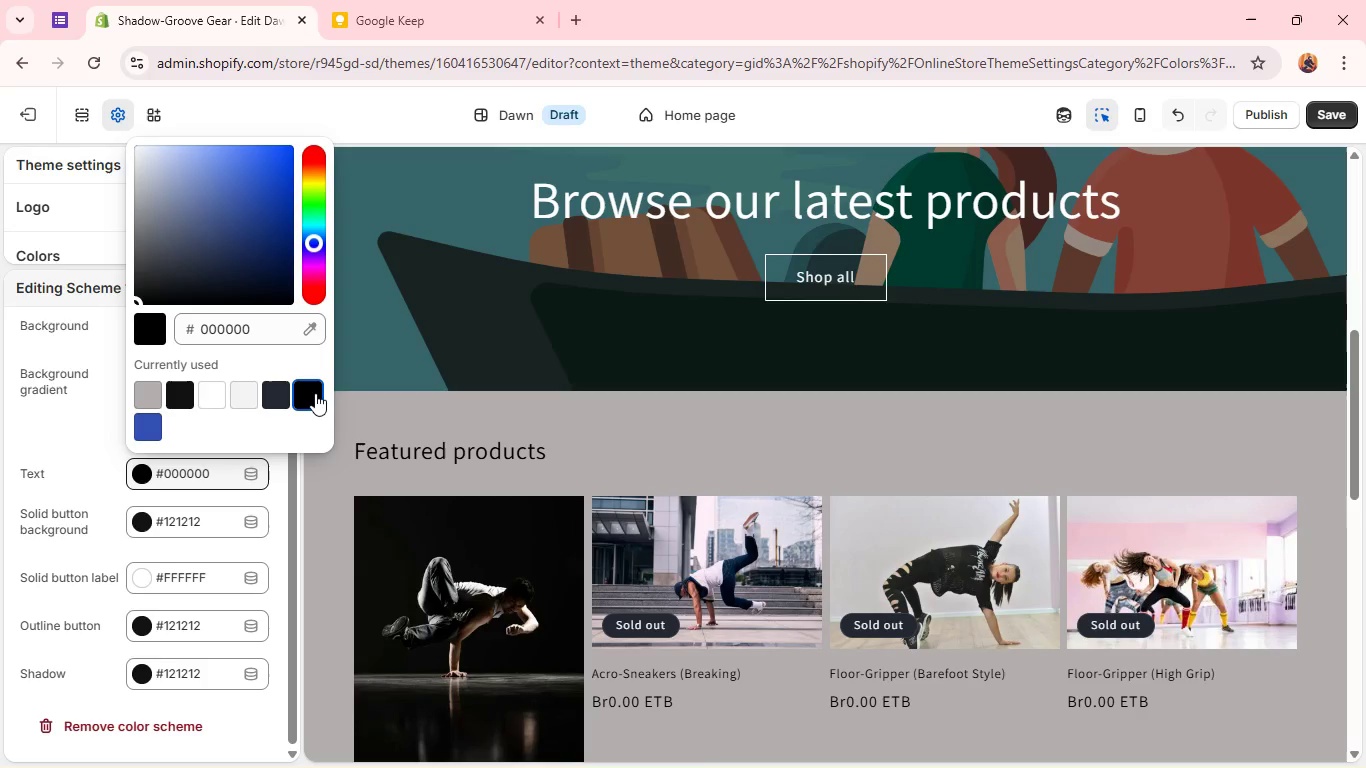 
wait(7.41)
 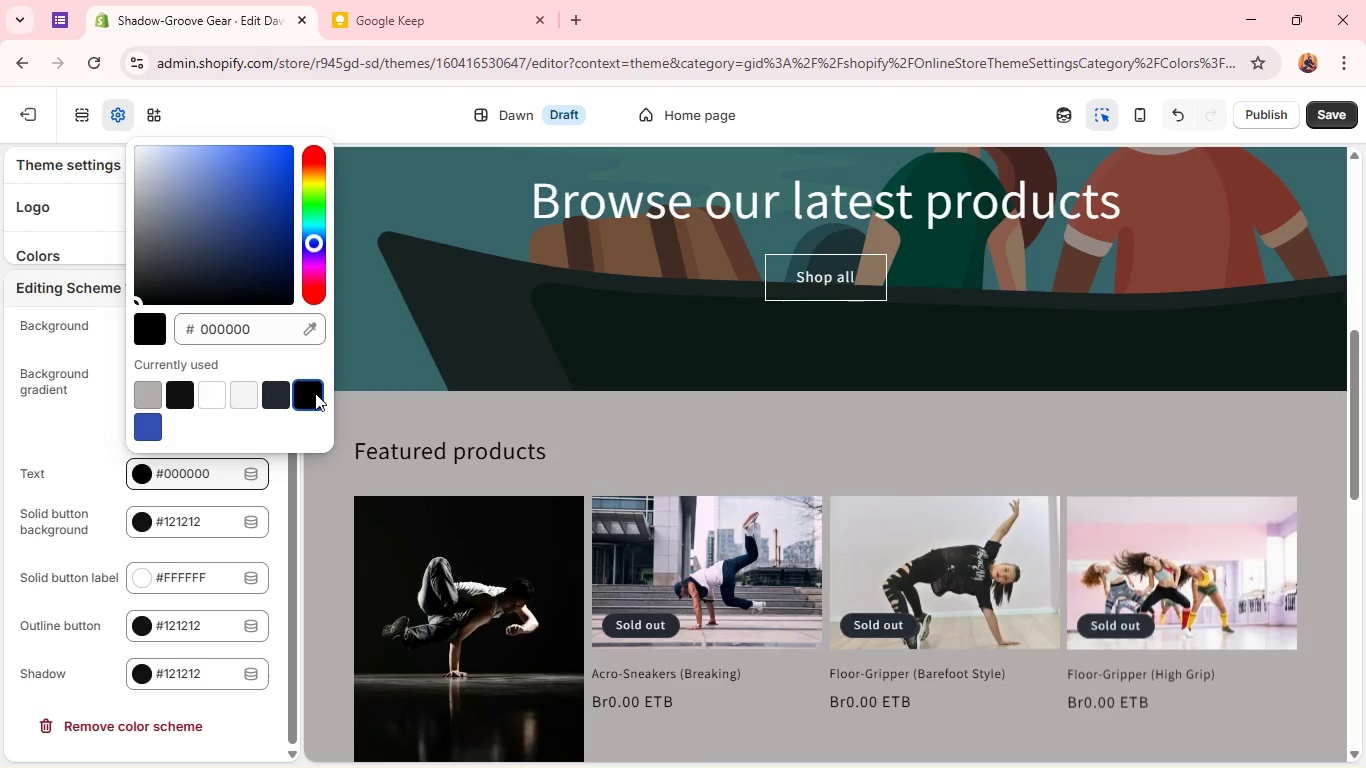 
left_click([205, 396])
 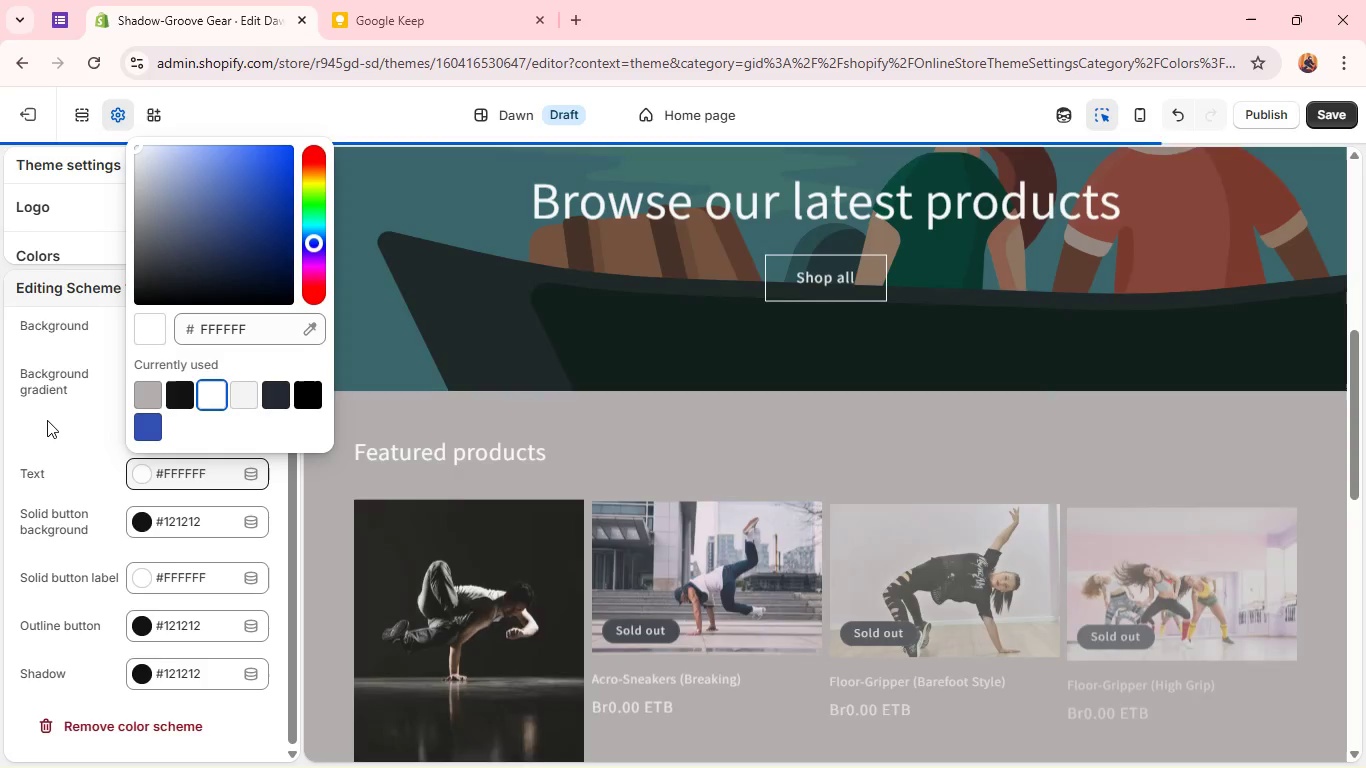 
left_click([47, 420])
 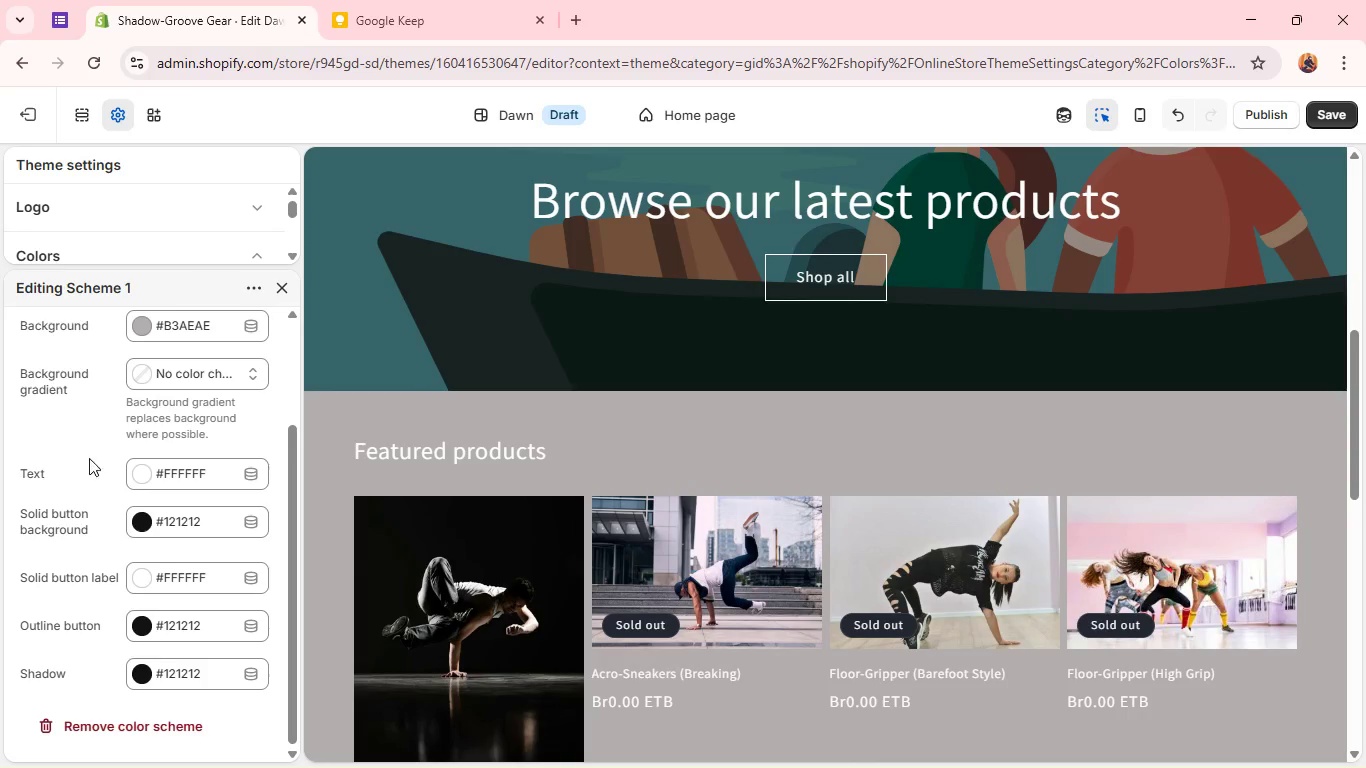 
scroll: coordinate [523, 422], scroll_direction: down, amount: 9.0
 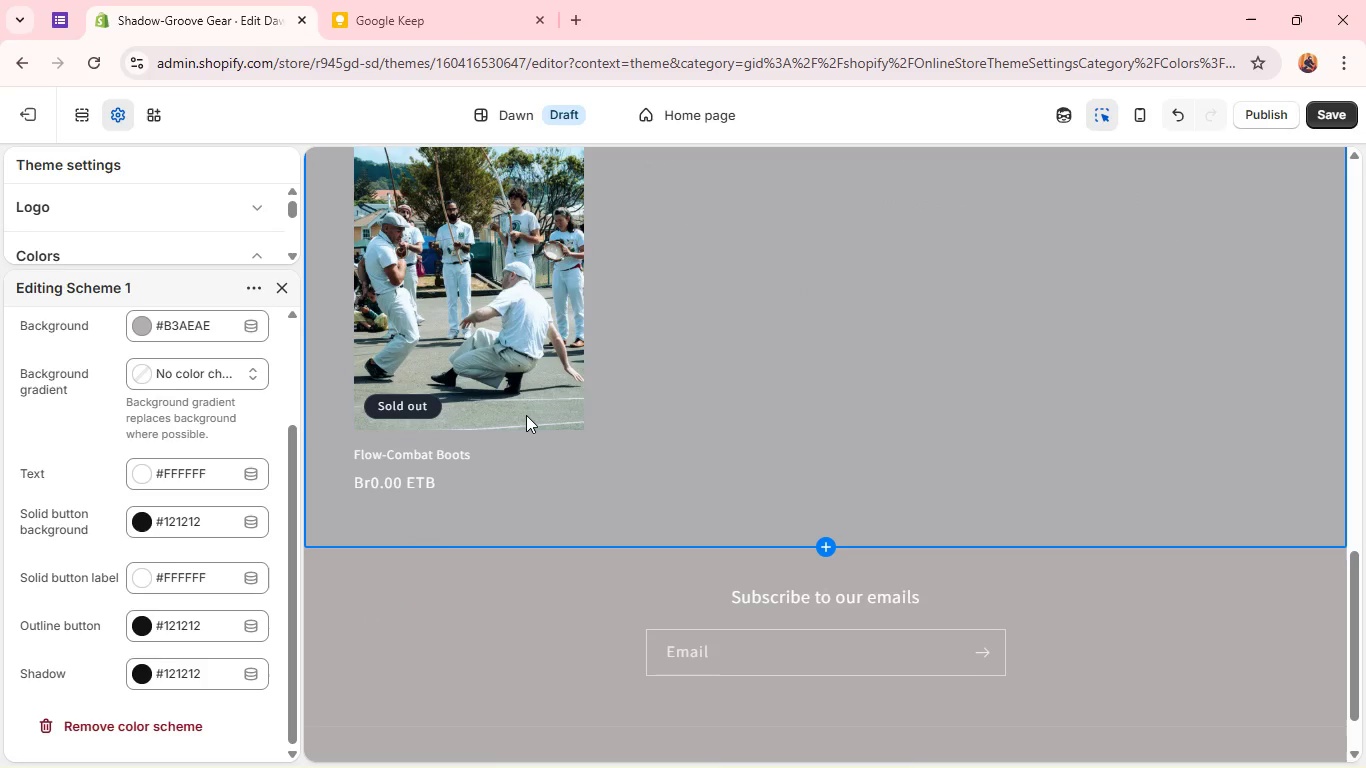 
scroll: coordinate [526, 414], scroll_direction: up, amount: 4.0
 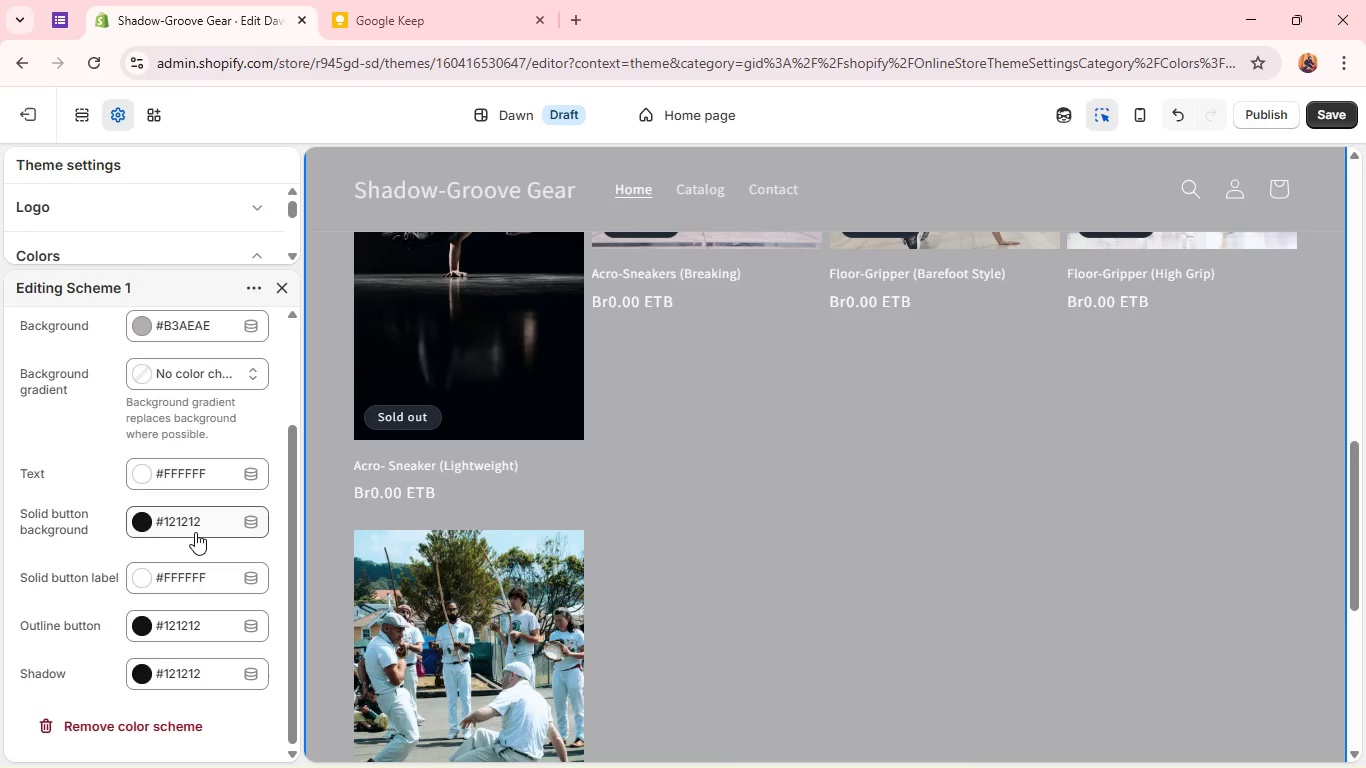 
left_click([195, 529])
 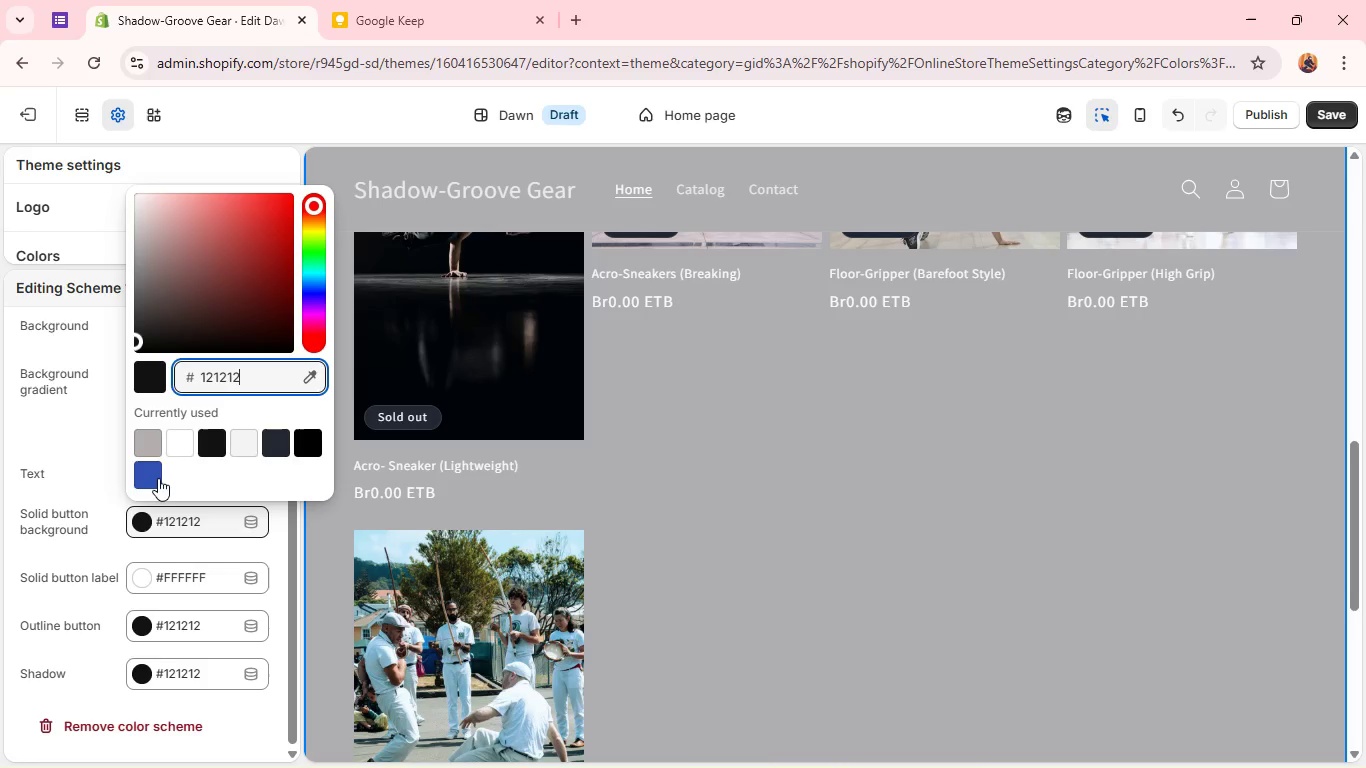 
left_click([157, 476])
 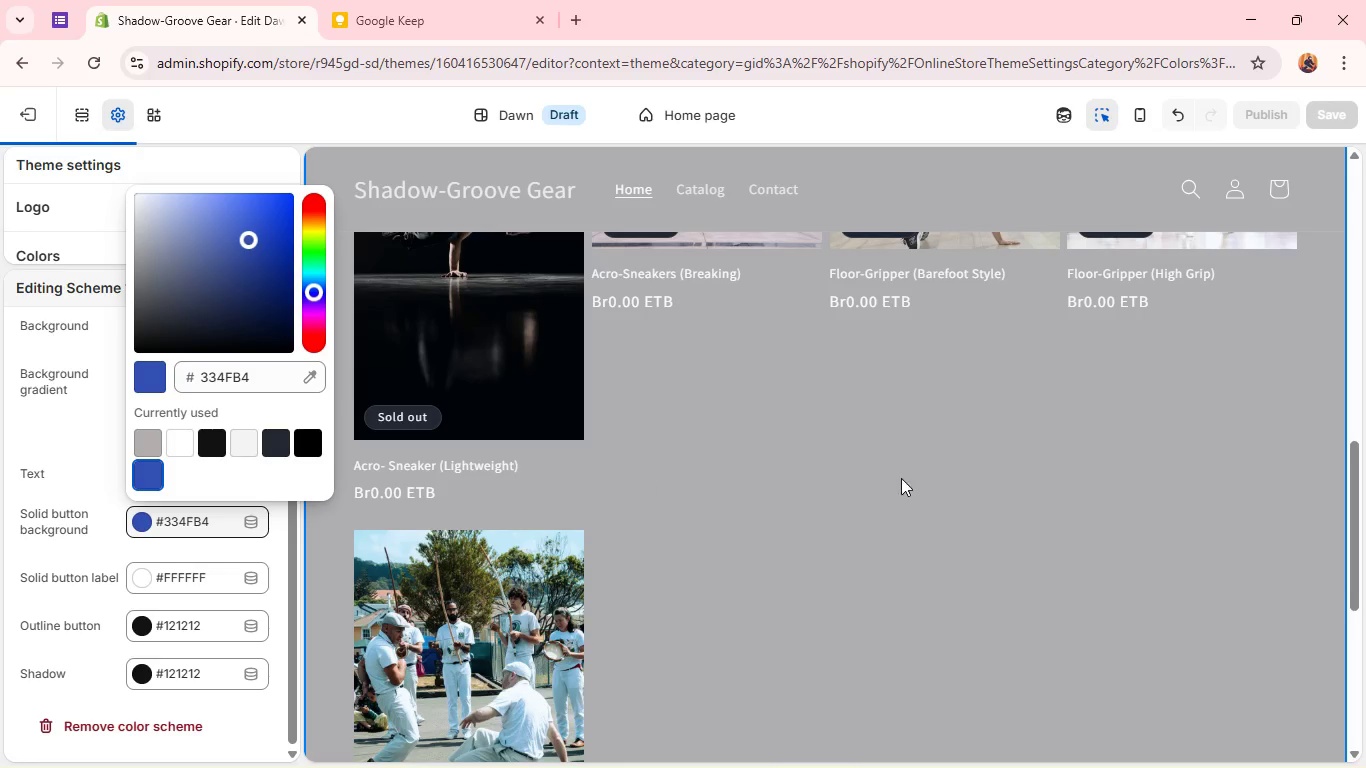 
scroll: coordinate [901, 478], scroll_direction: up, amount: 6.0
 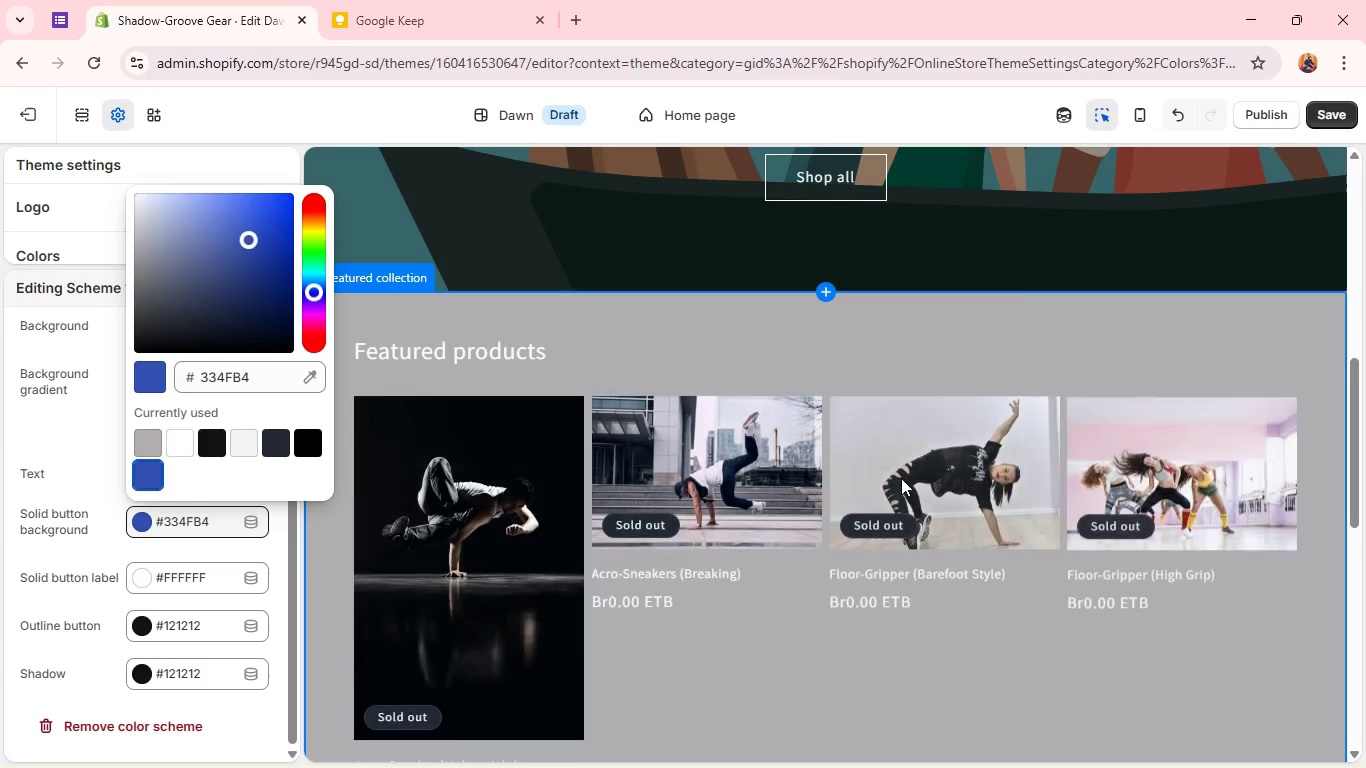 
scroll: coordinate [901, 478], scroll_direction: down, amount: 3.0
 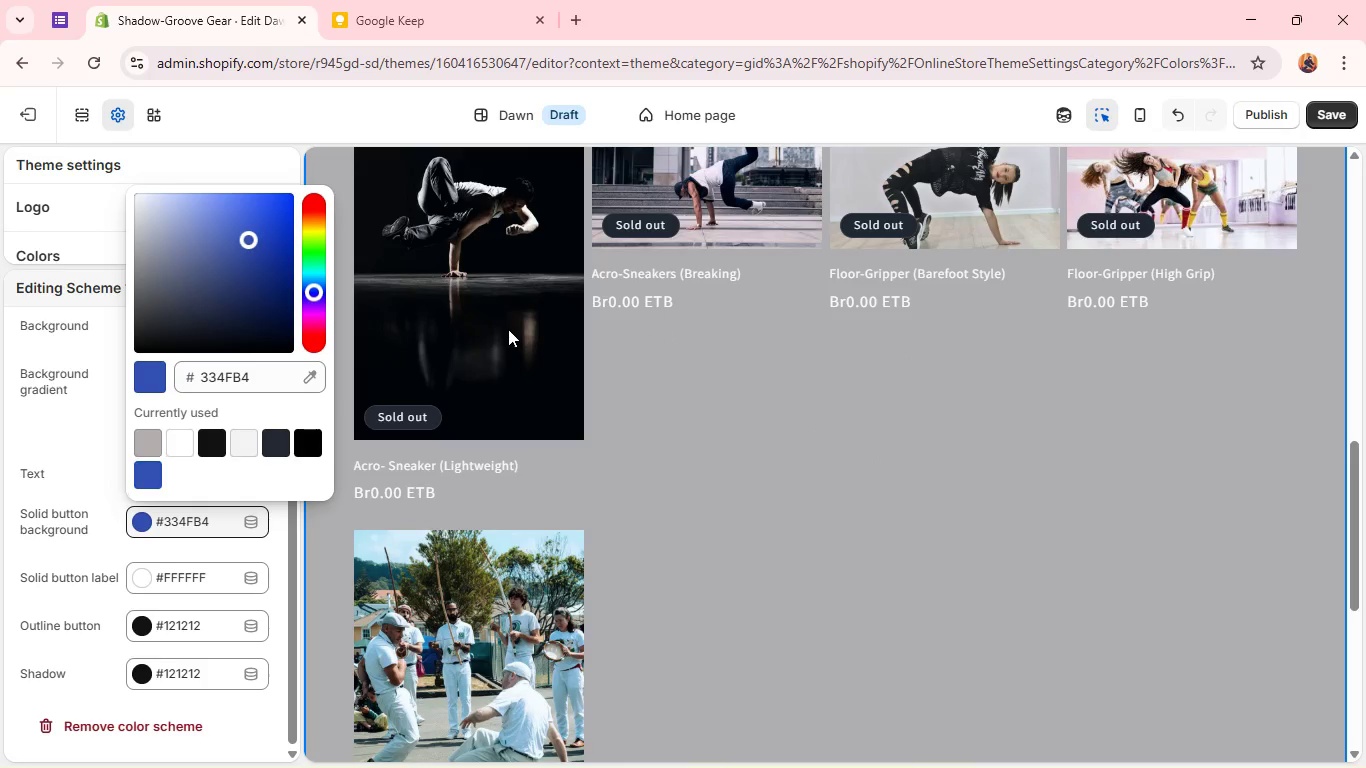 
double_click([508, 329])
 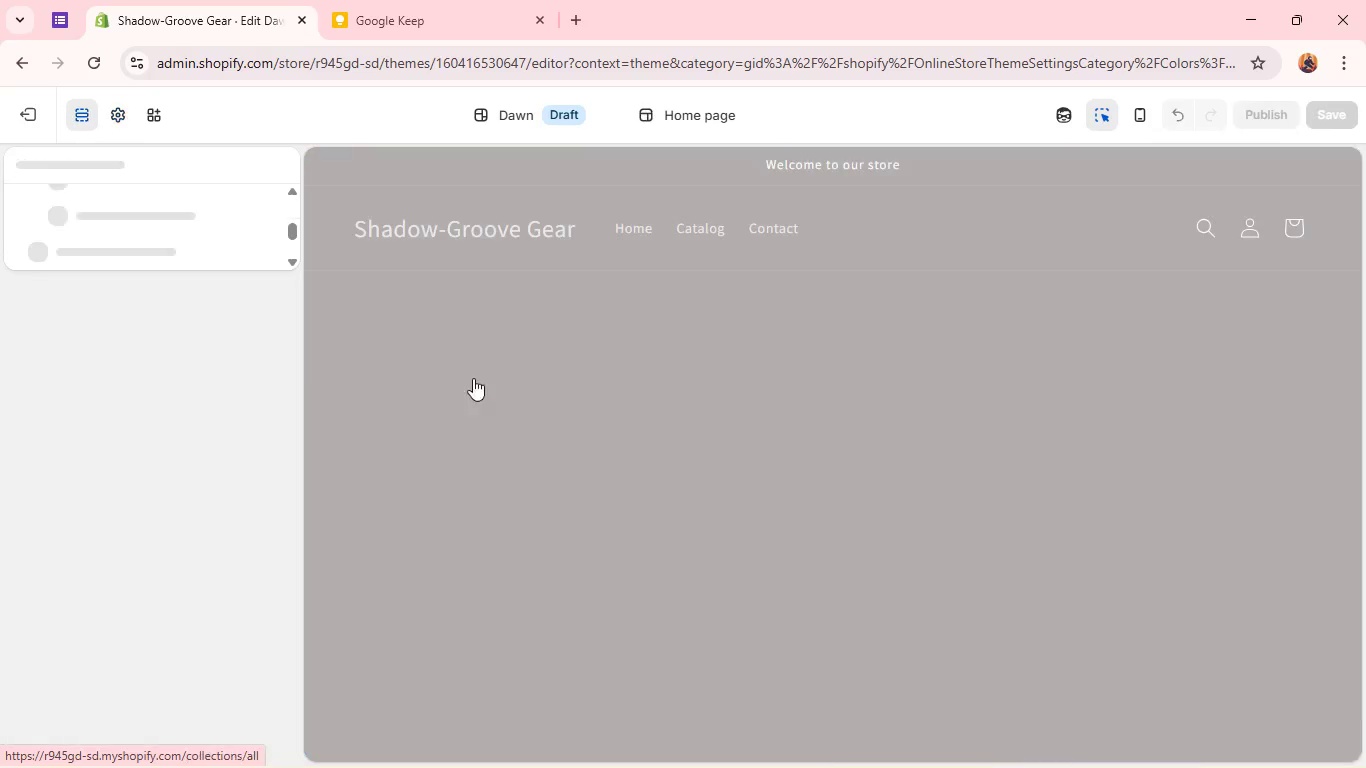 
scroll: coordinate [856, 390], scroll_direction: down, amount: 5.0
 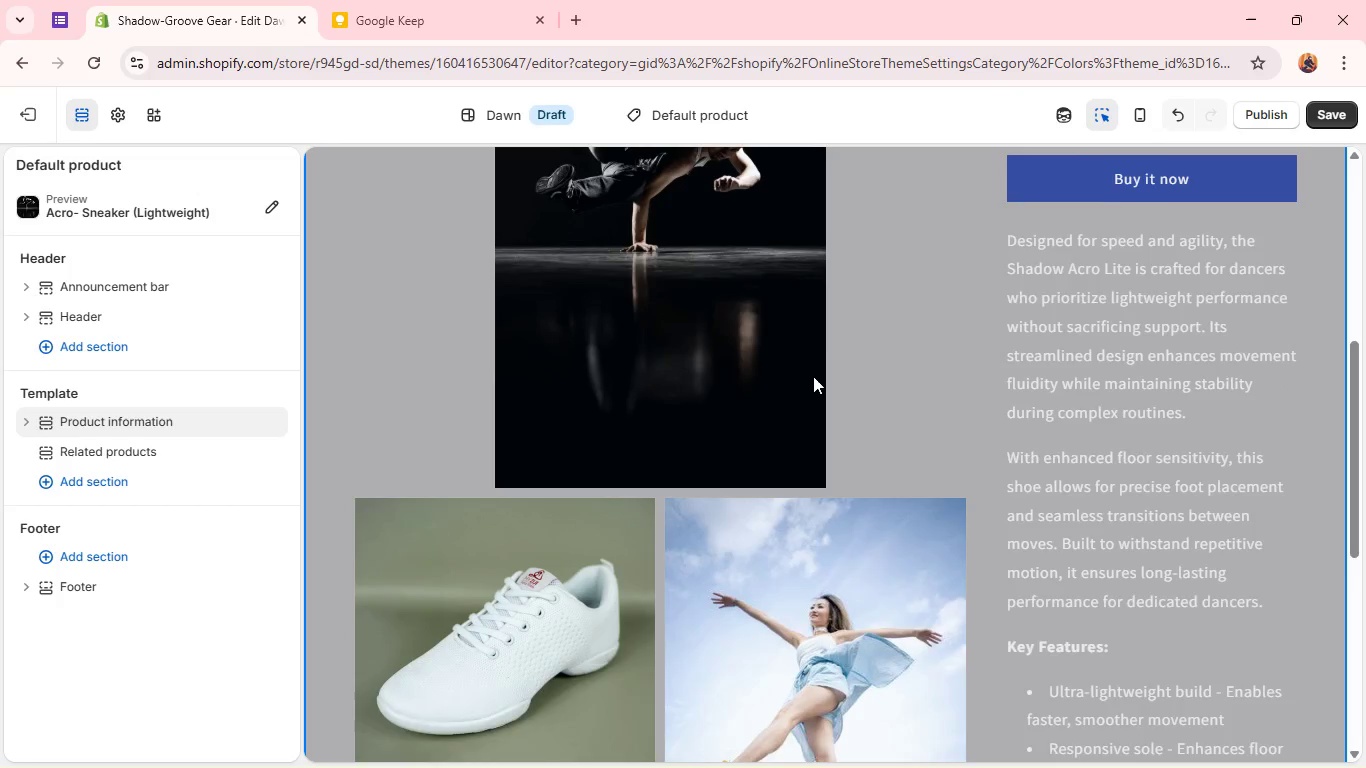 
scroll: coordinate [812, 376], scroll_direction: up, amount: 2.0
 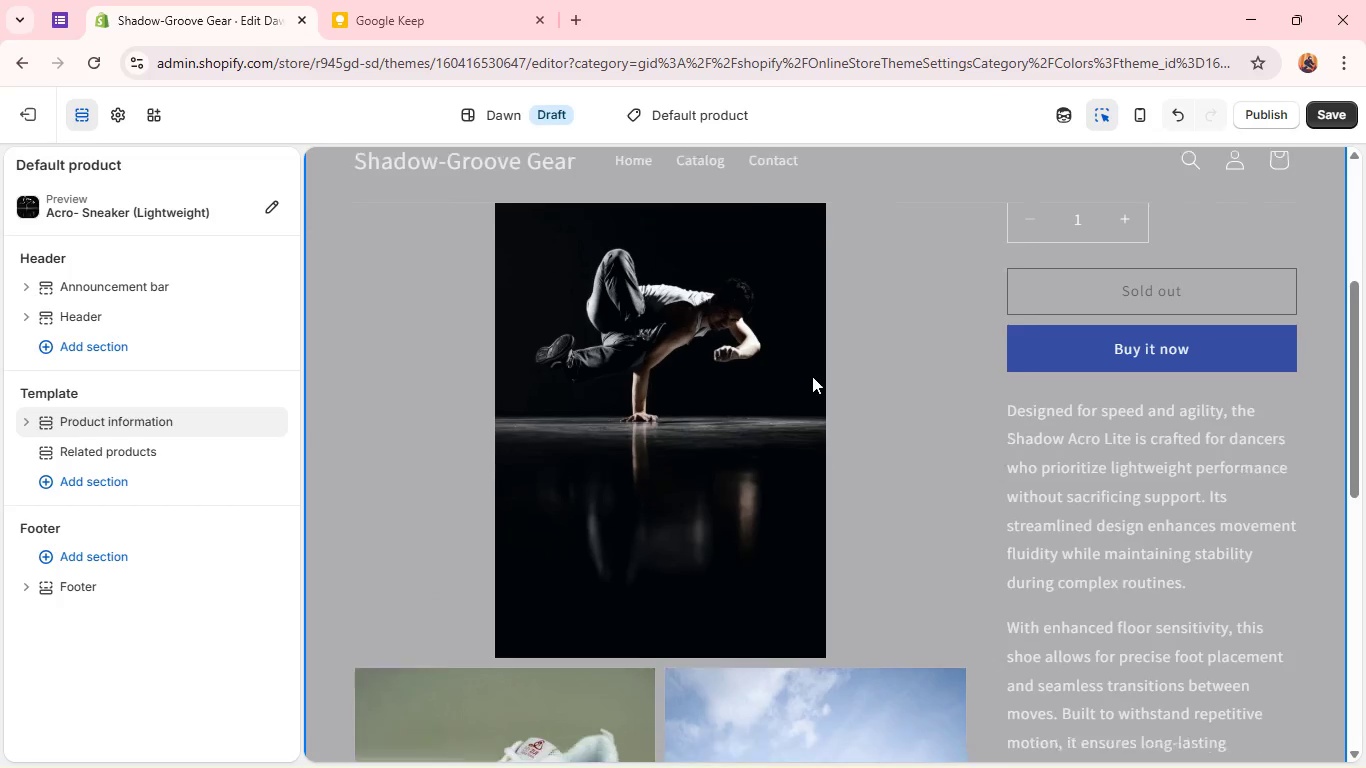 
scroll: coordinate [812, 376], scroll_direction: down, amount: 6.0
 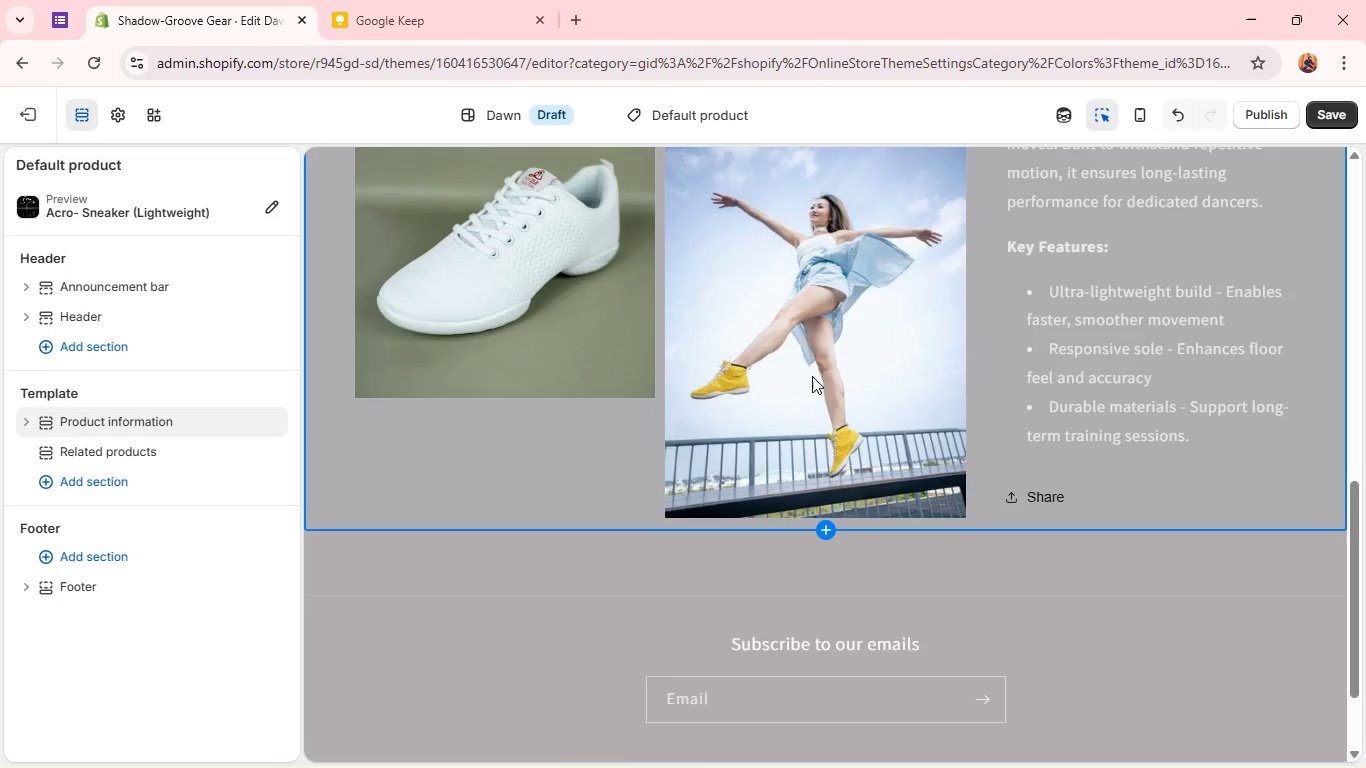 
scroll: coordinate [642, 382], scroll_direction: up, amount: 5.0
 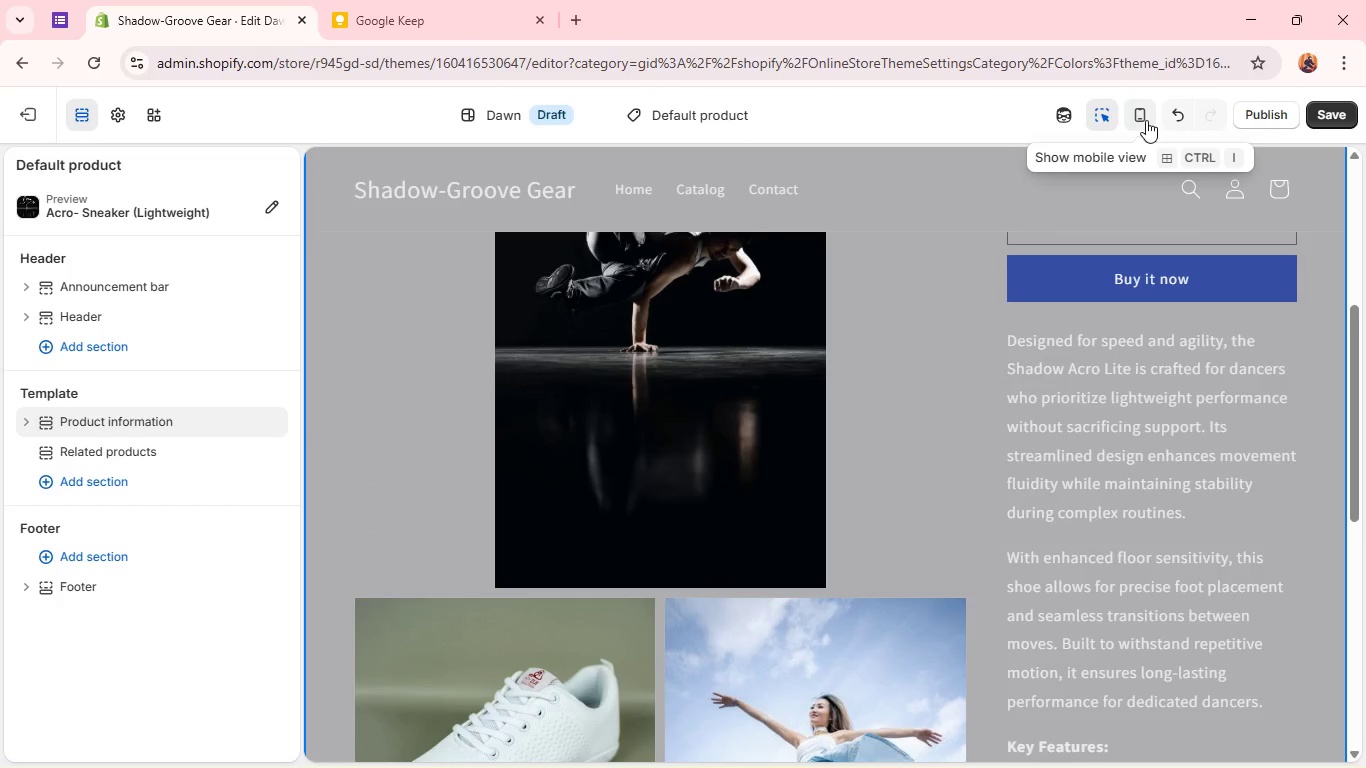 
left_click([1145, 119])
 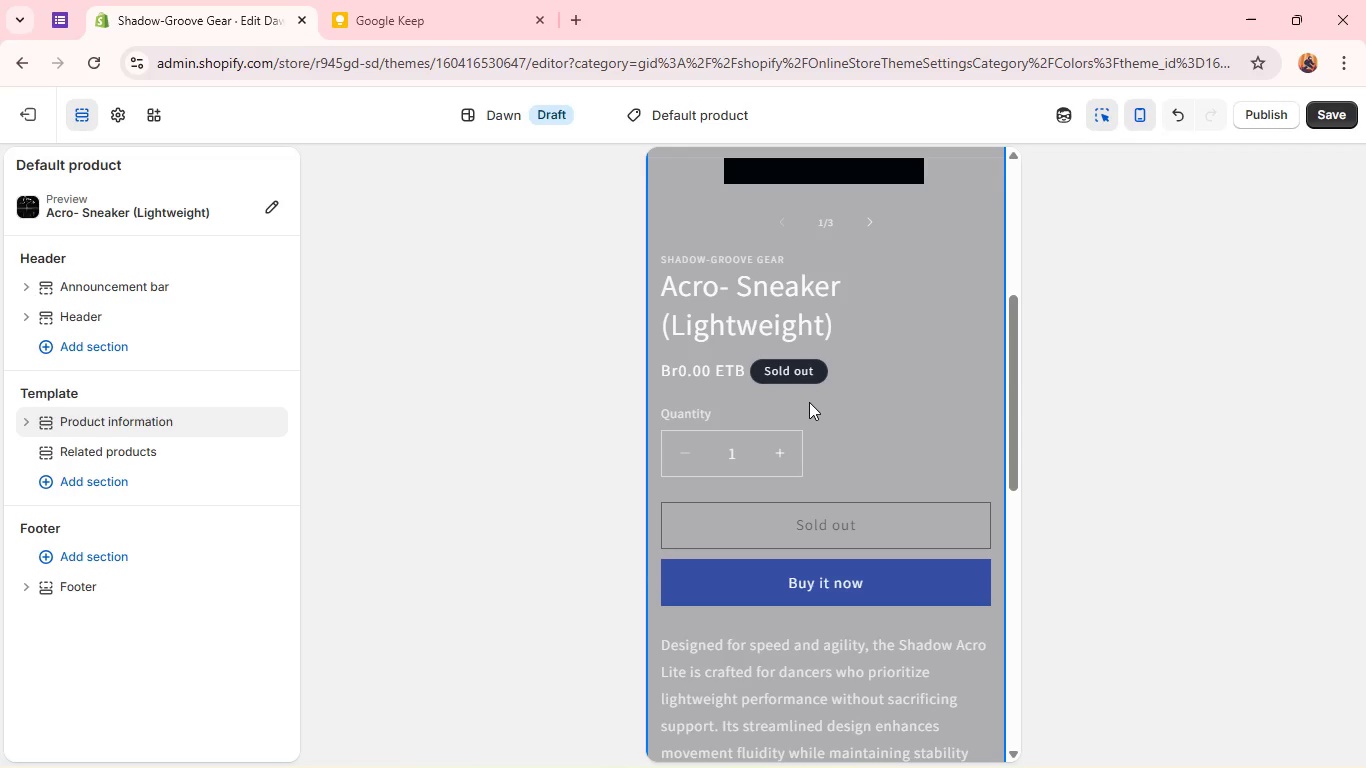 
scroll: coordinate [864, 400], scroll_direction: up, amount: 3.0
 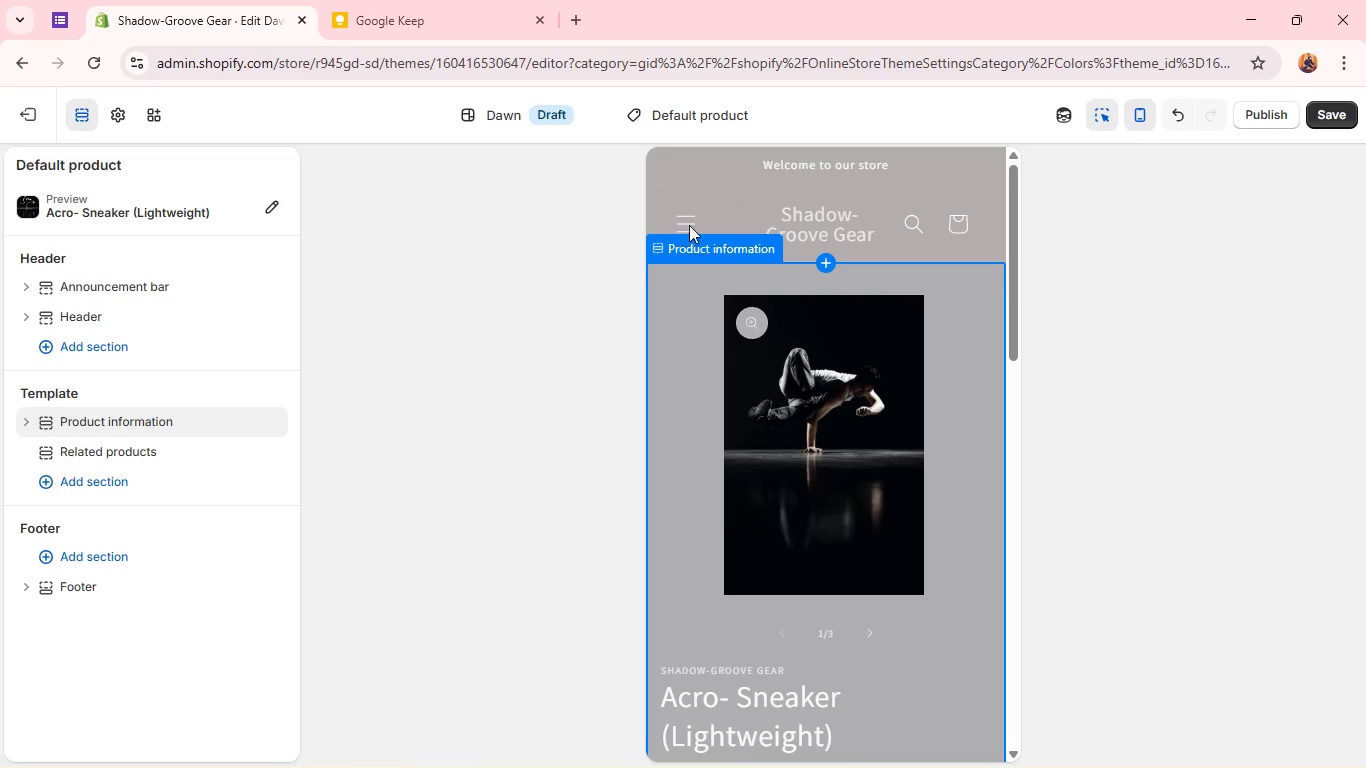 
left_click([693, 223])
 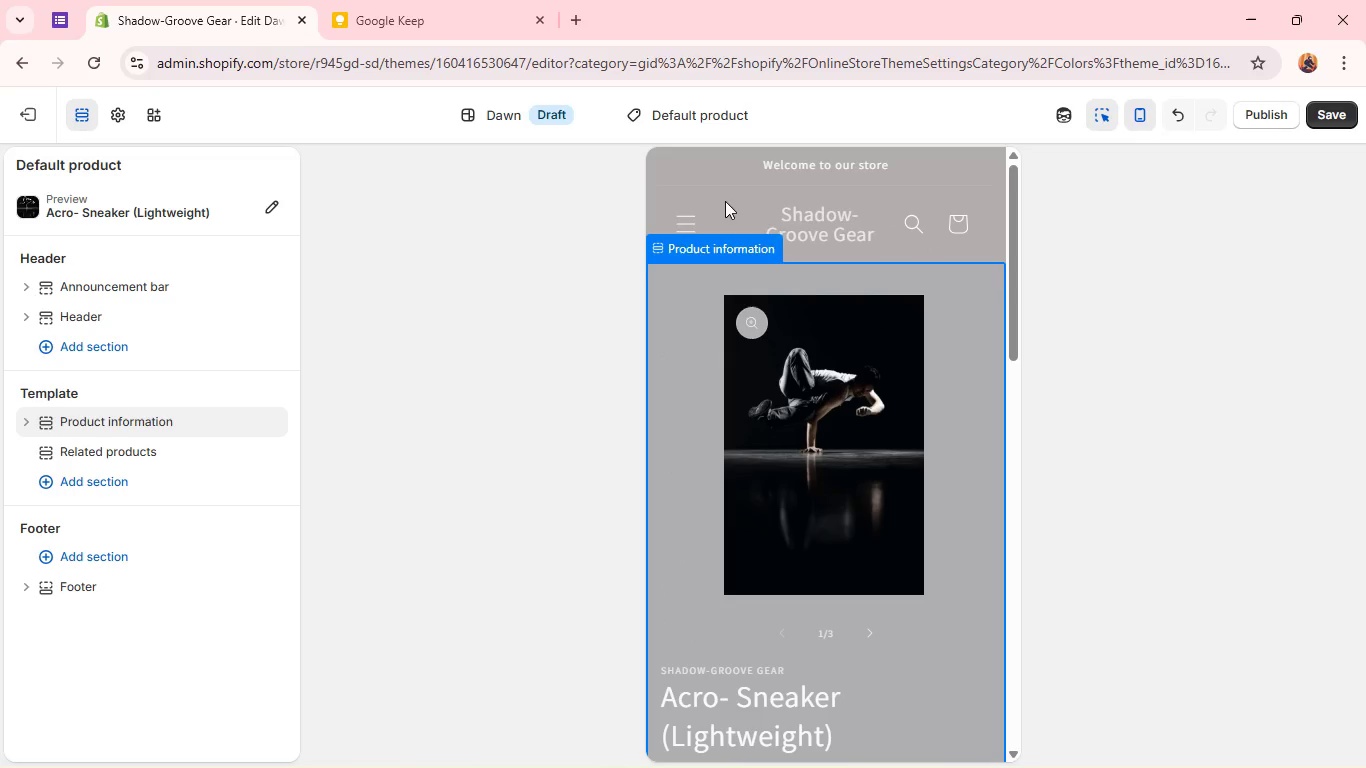 
left_click([725, 201])
 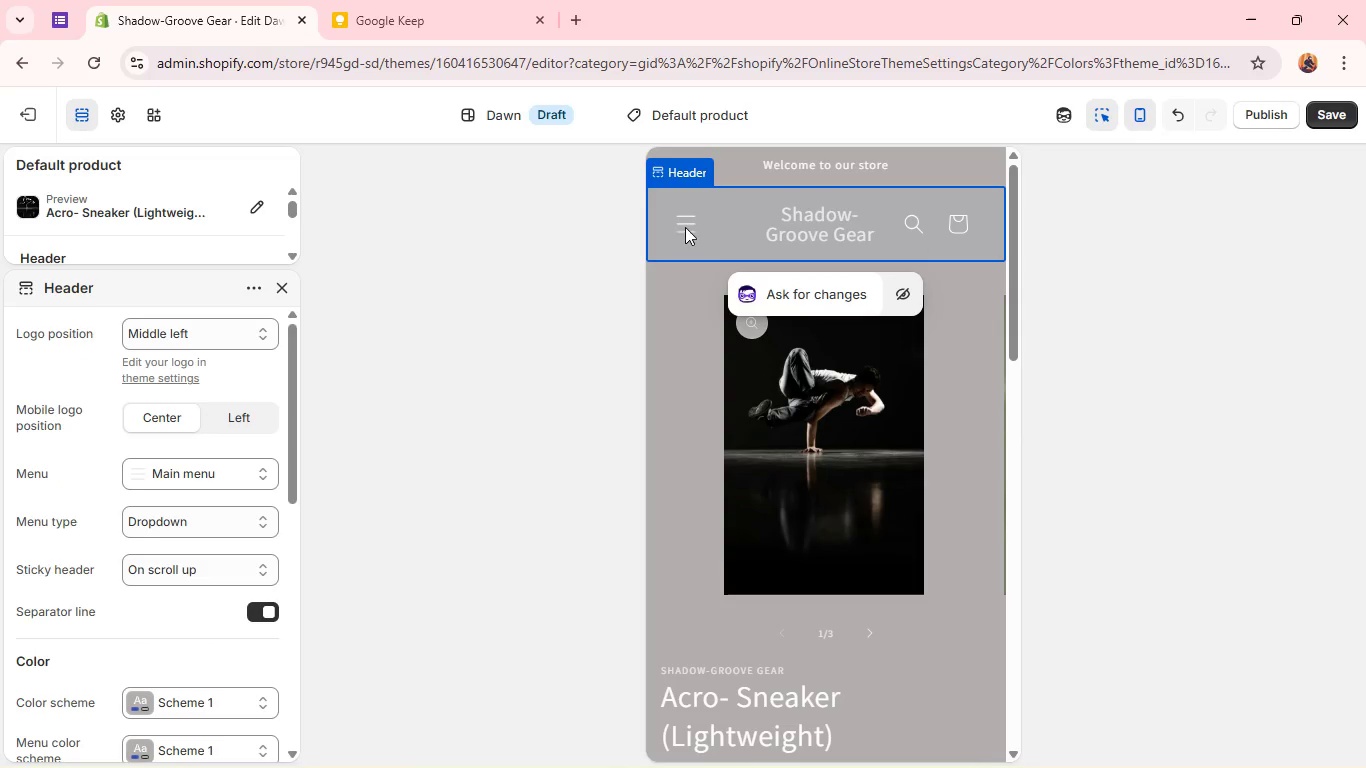 
left_click([685, 227])
 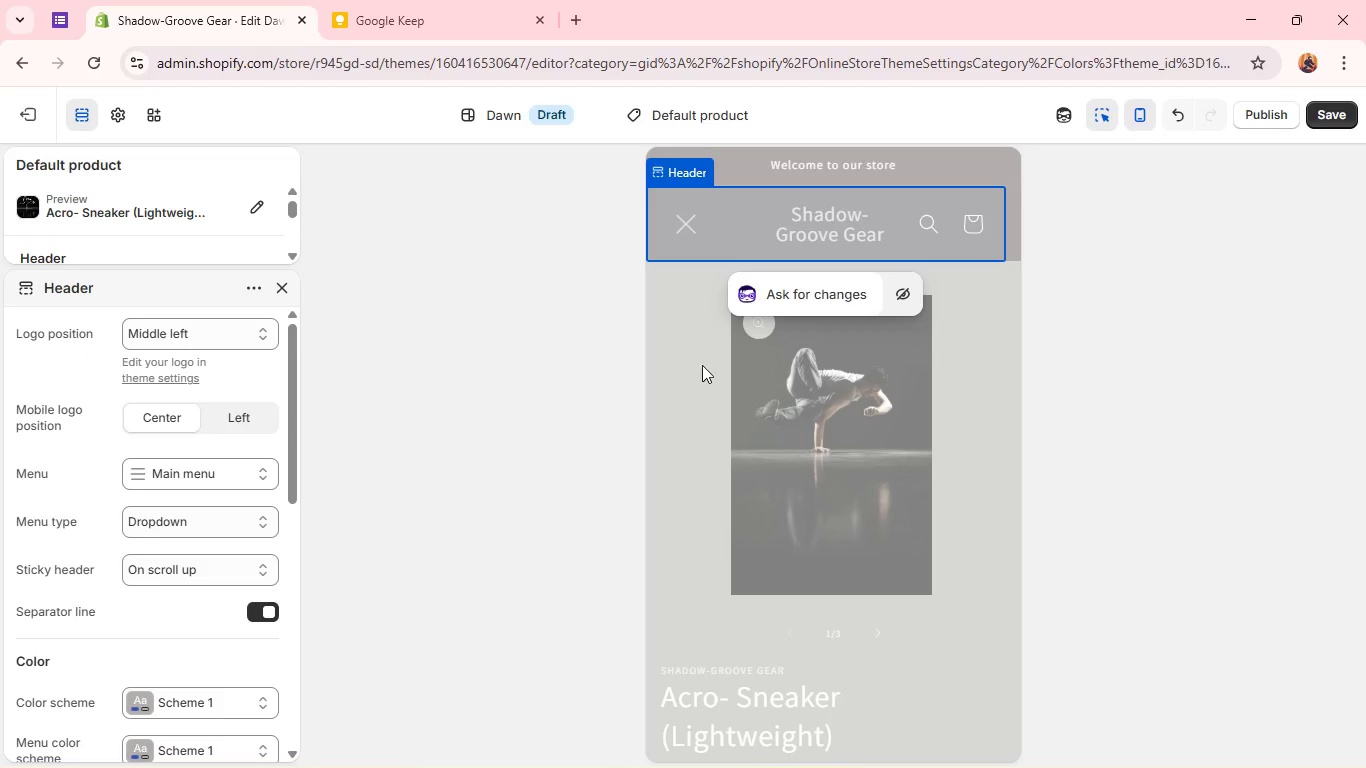 
mouse_move([721, 366])
 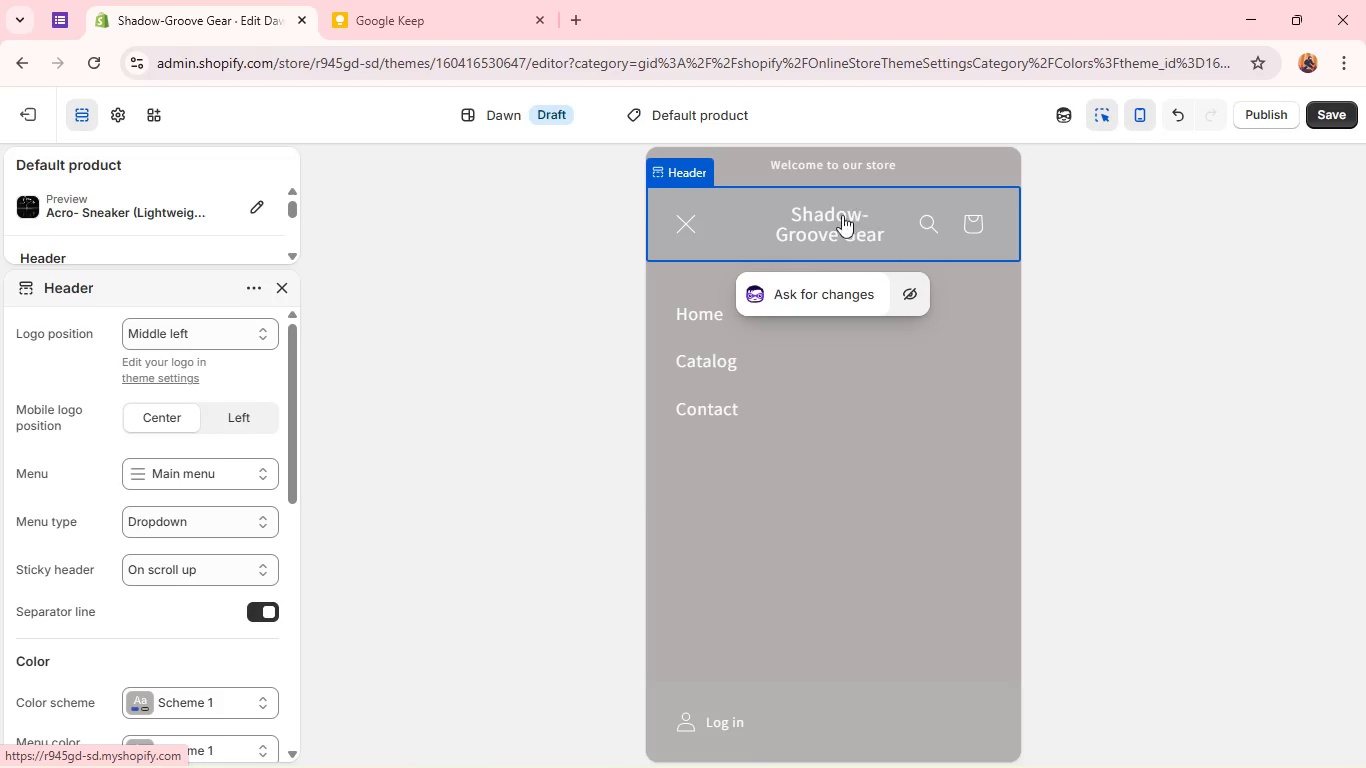 
scroll: coordinate [840, 393], scroll_direction: down, amount: 3.0
 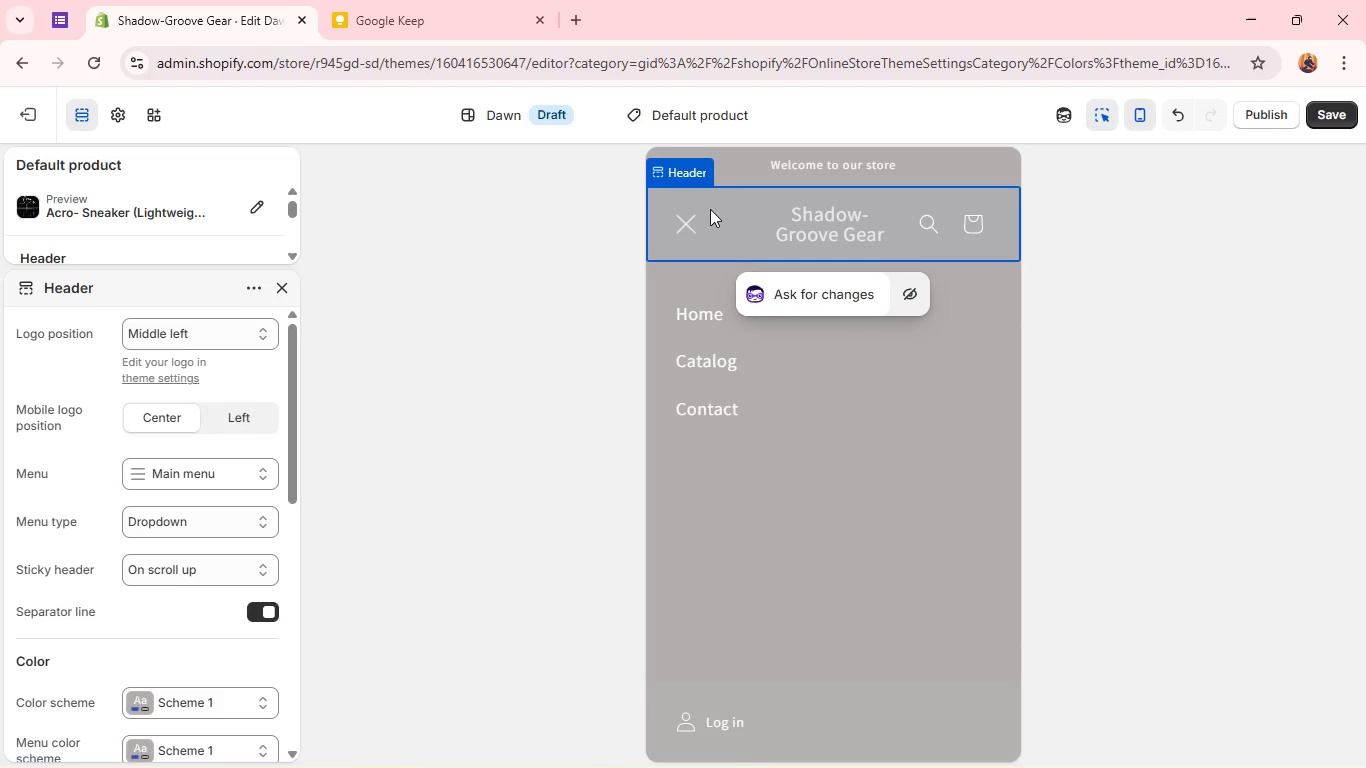 
left_click([692, 220])
 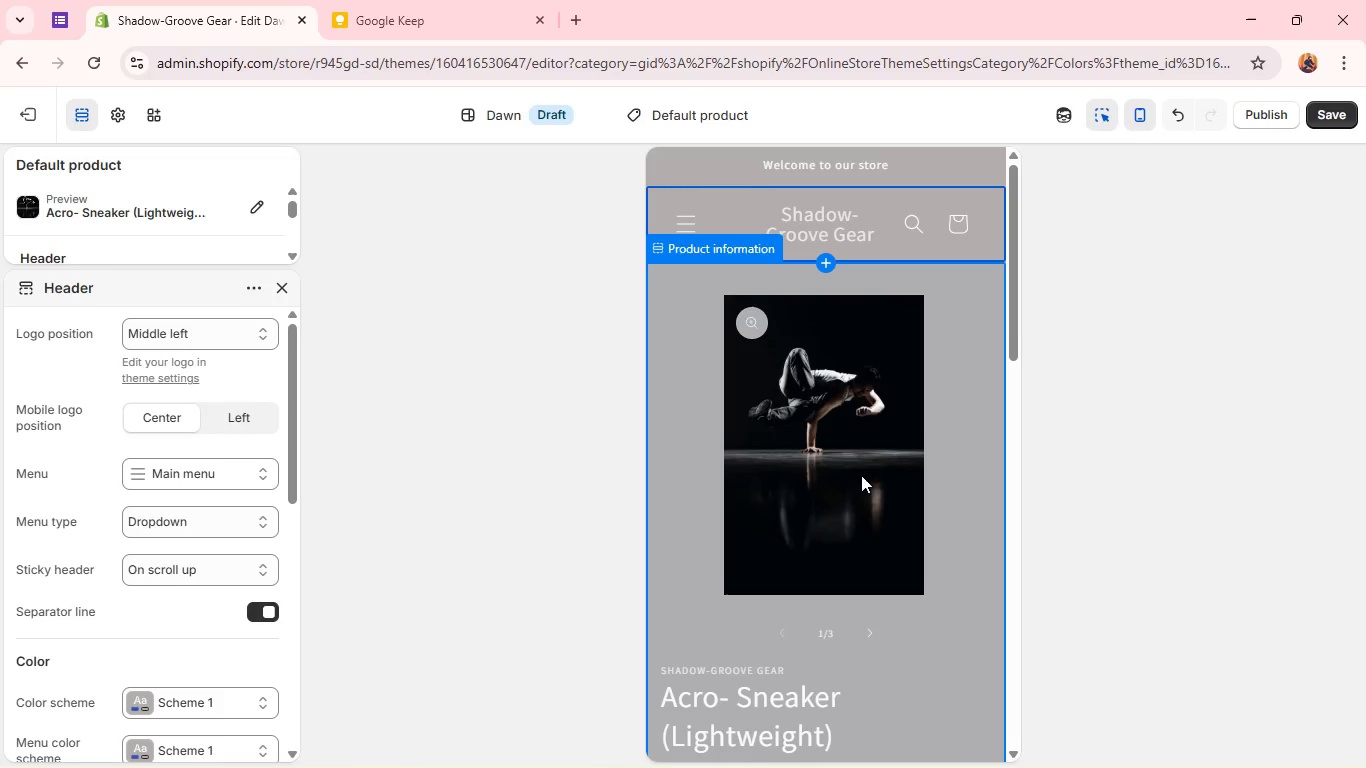 
scroll: coordinate [824, 474], scroll_direction: down, amount: 11.0
 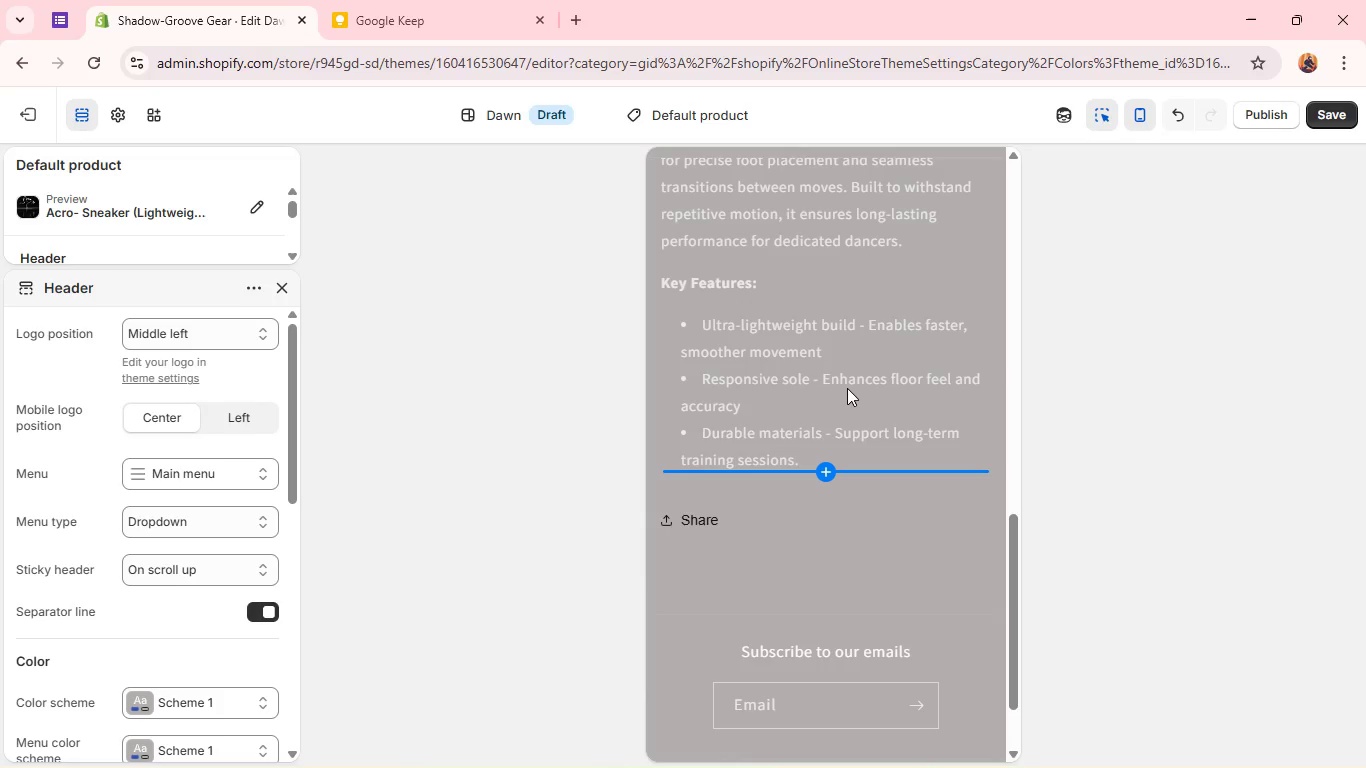 
scroll: coordinate [847, 388], scroll_direction: down, amount: 3.0
 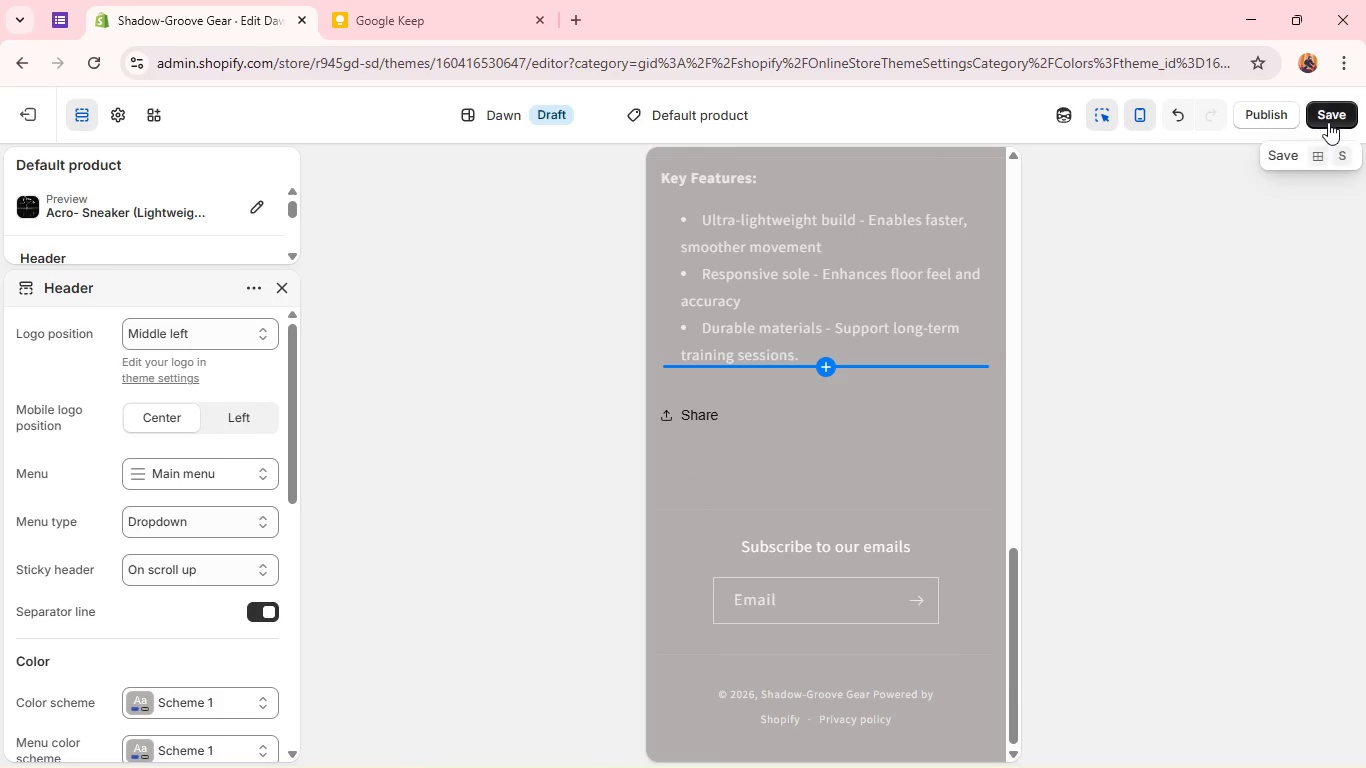 
left_click([1328, 122])
 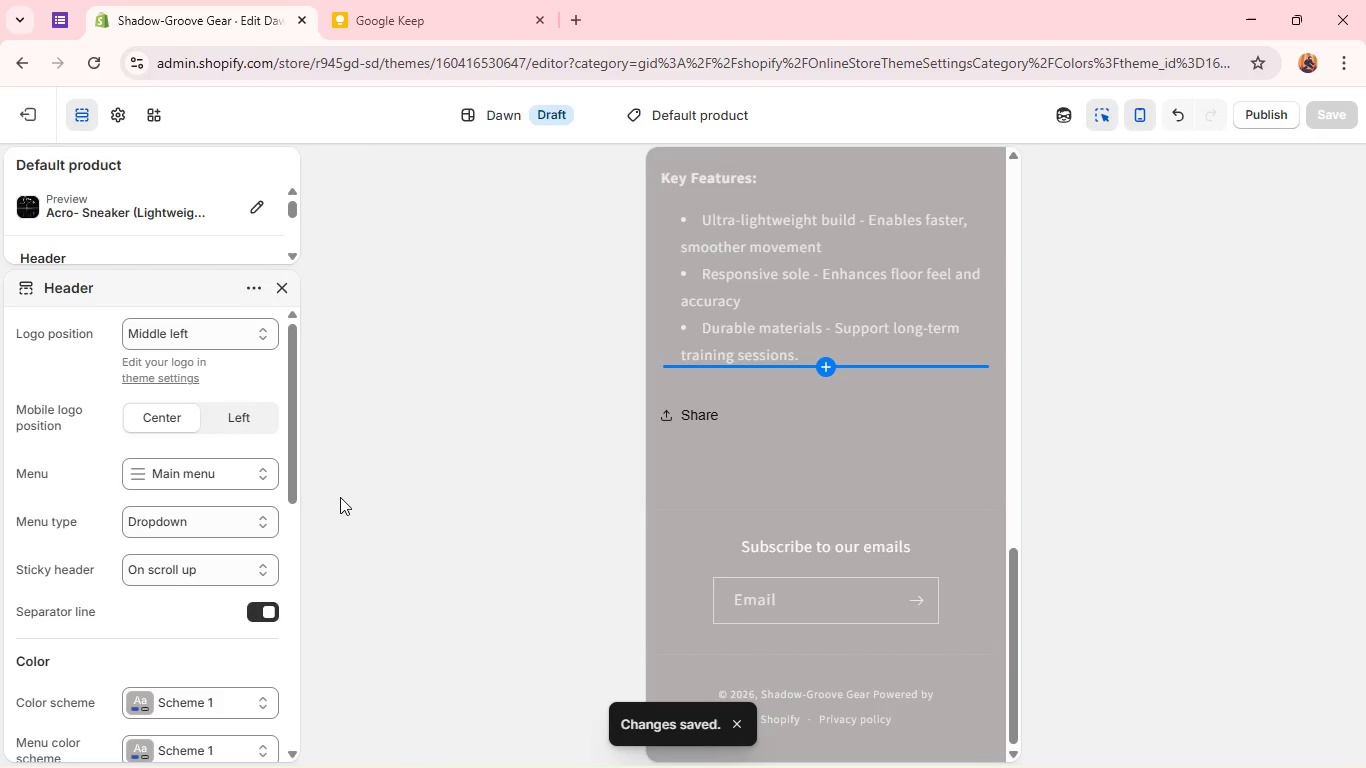 
wait(7.56)
 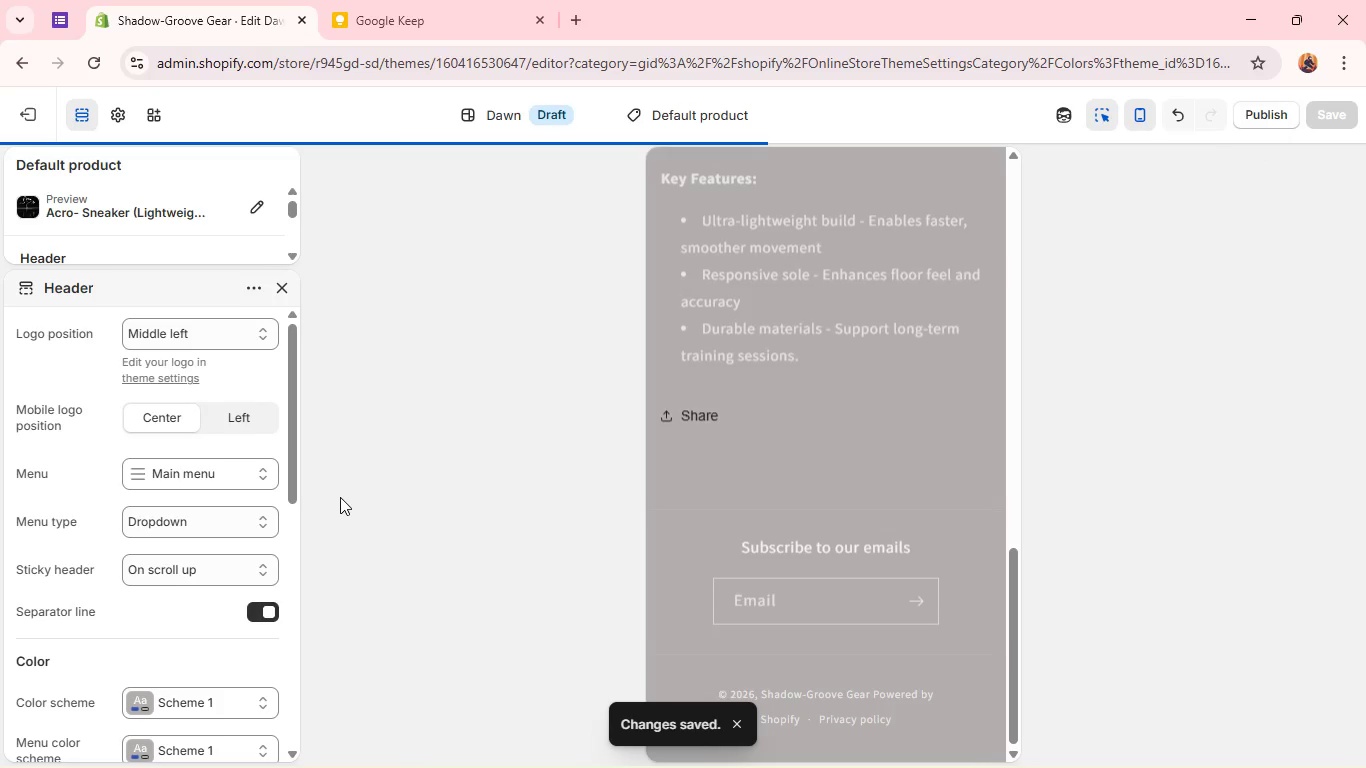 
left_click([25, 119])
 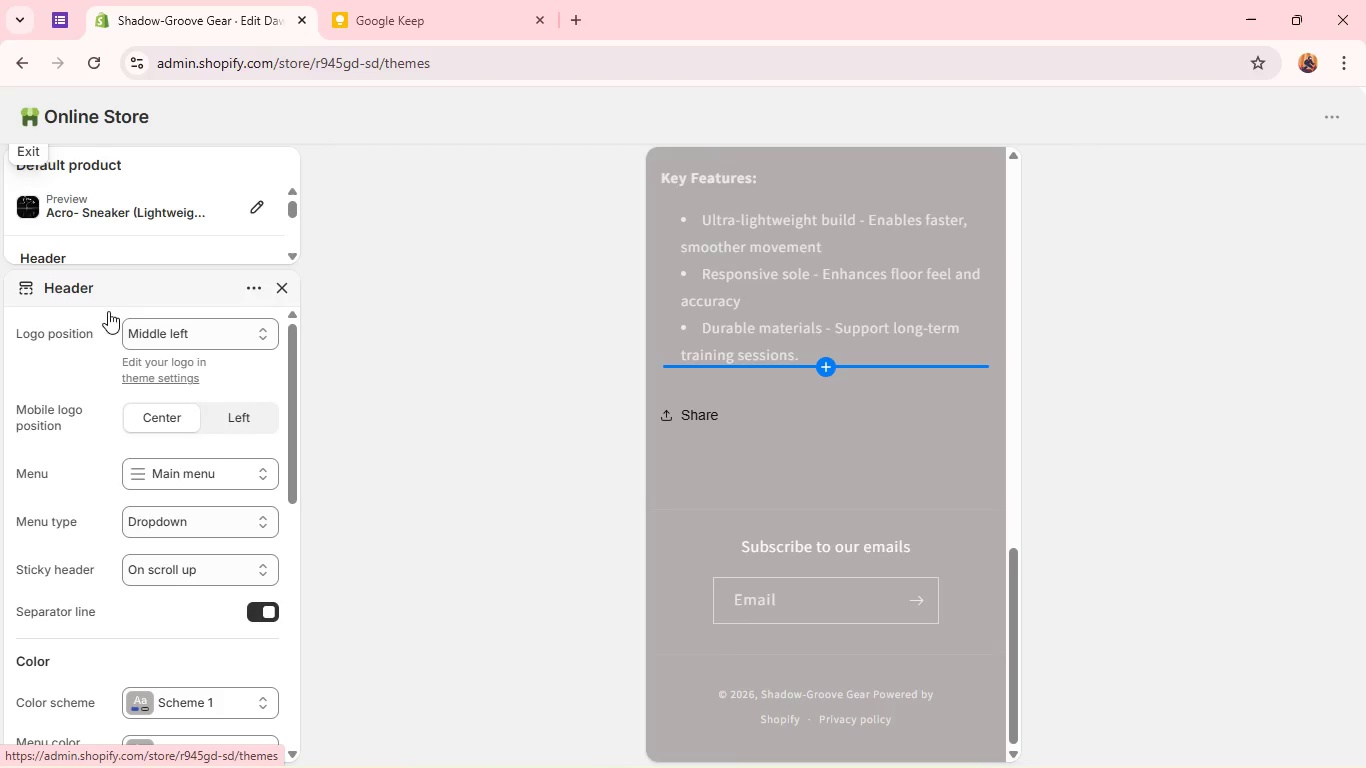 
mouse_move([143, 372])
 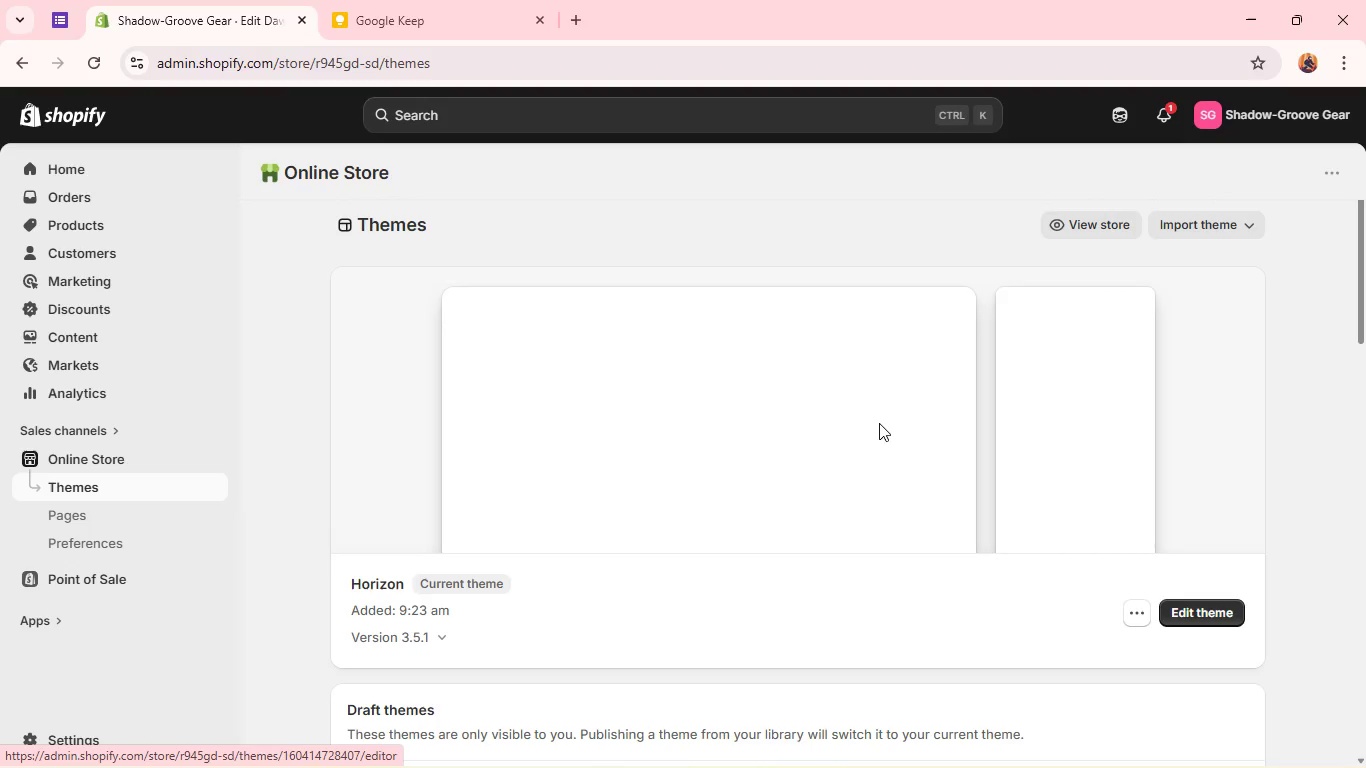 
scroll: coordinate [877, 414], scroll_direction: down, amount: 5.0
 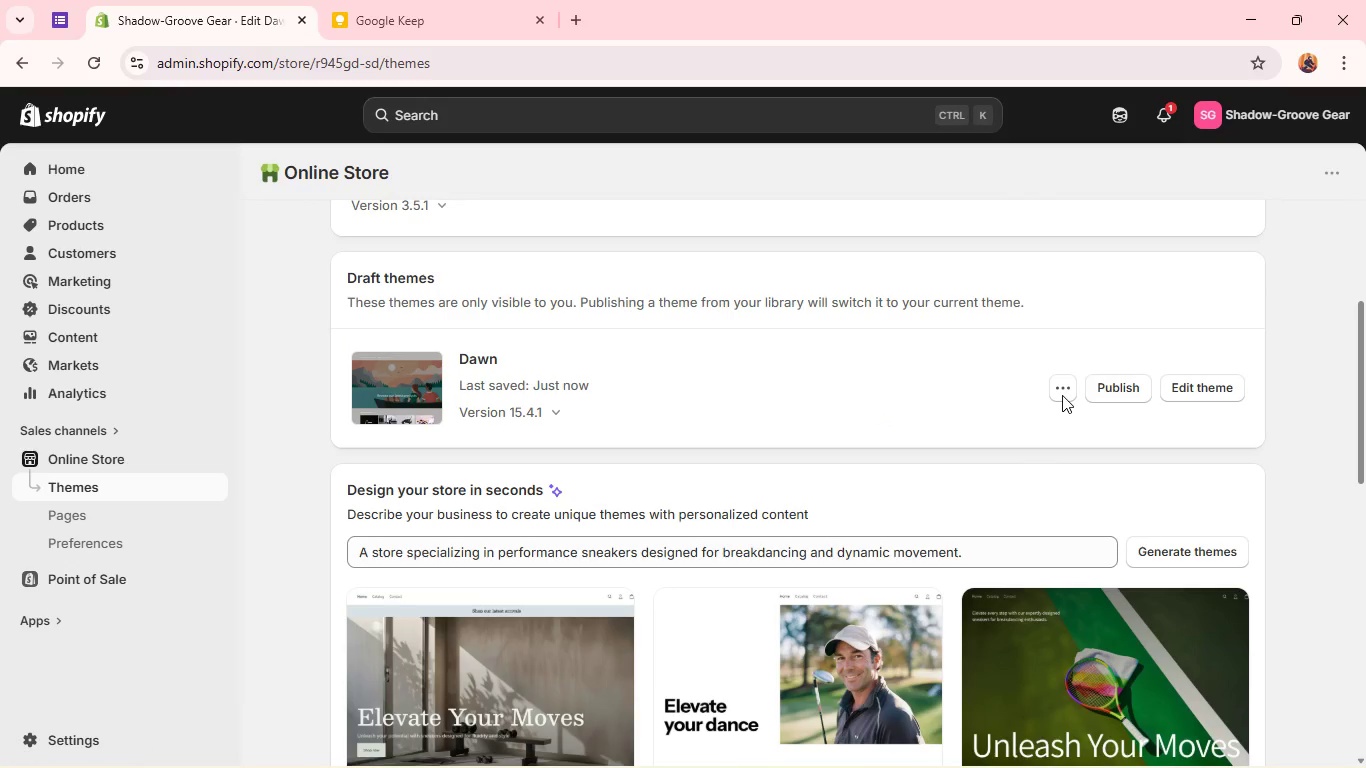 
left_click([1062, 395])
 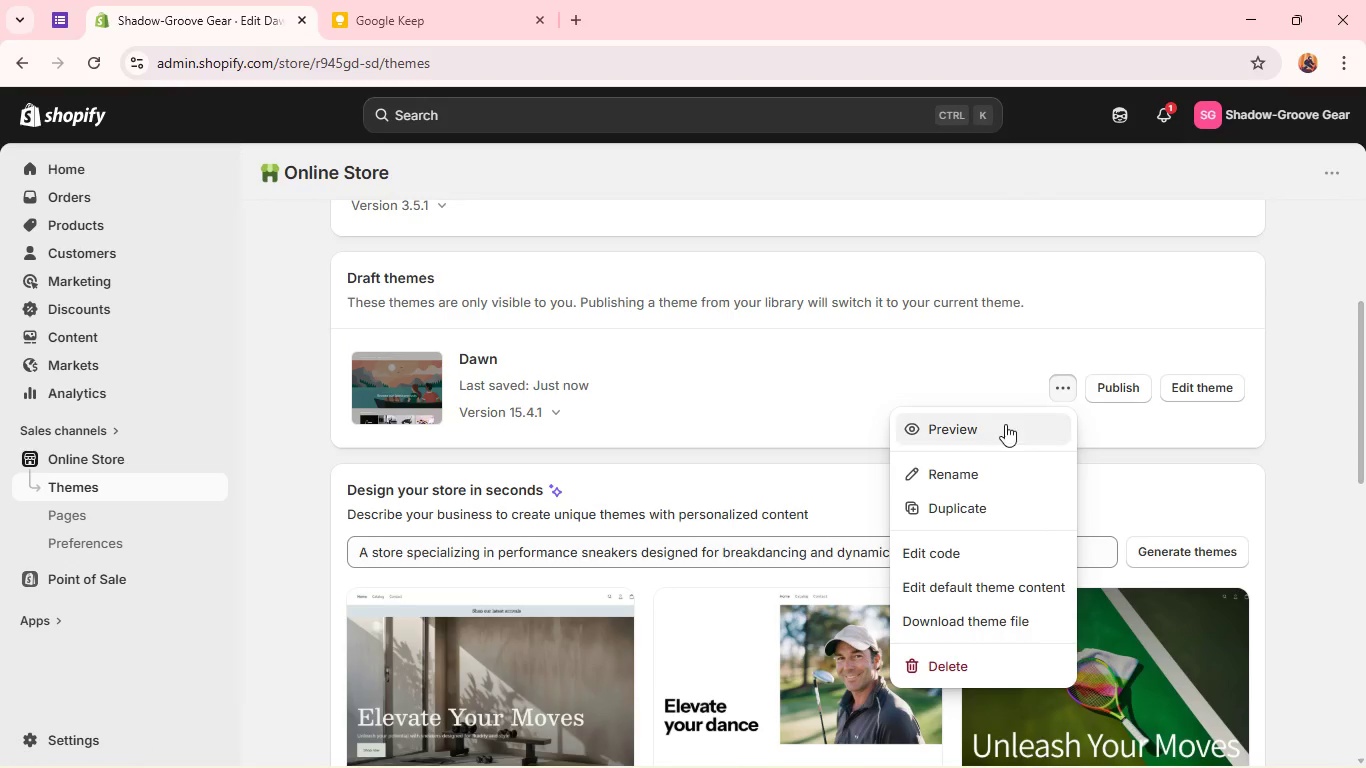 
left_click([1005, 424])
 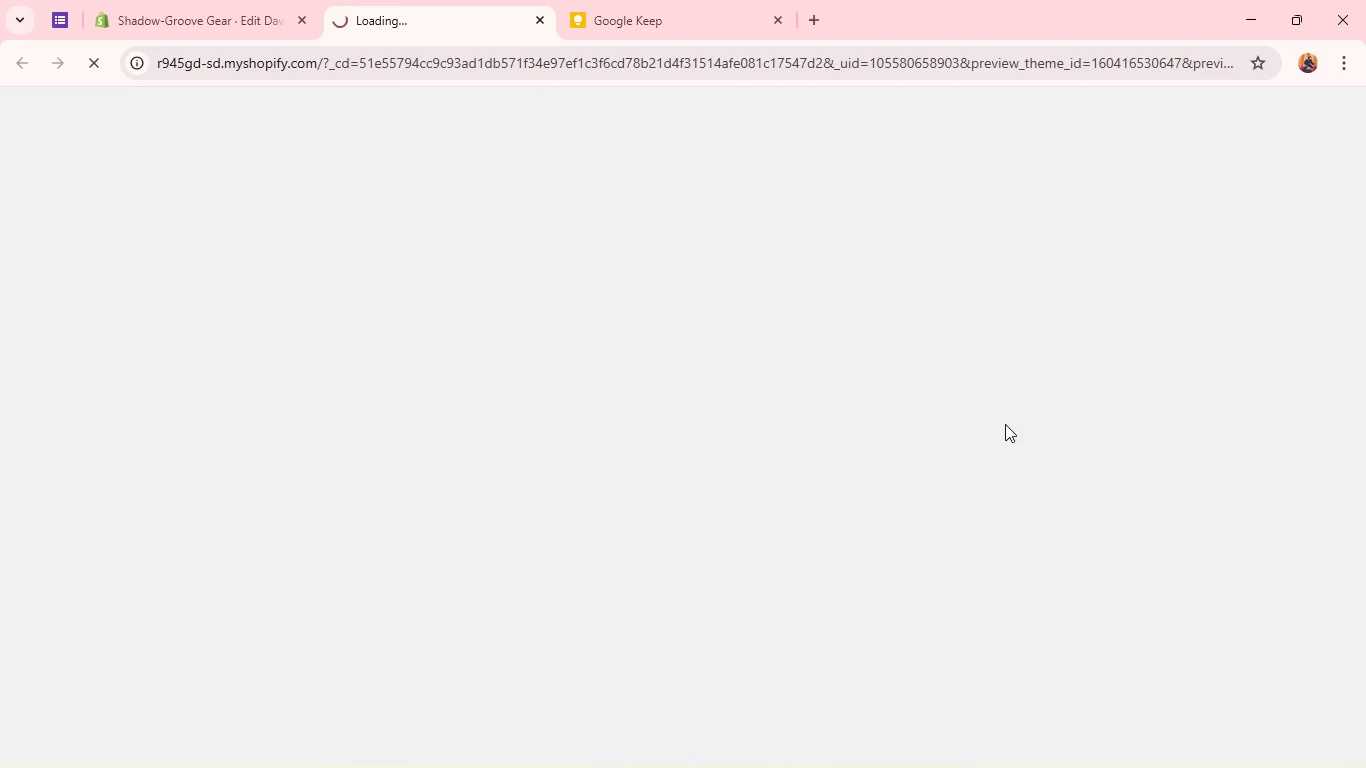 
wait(12.39)
 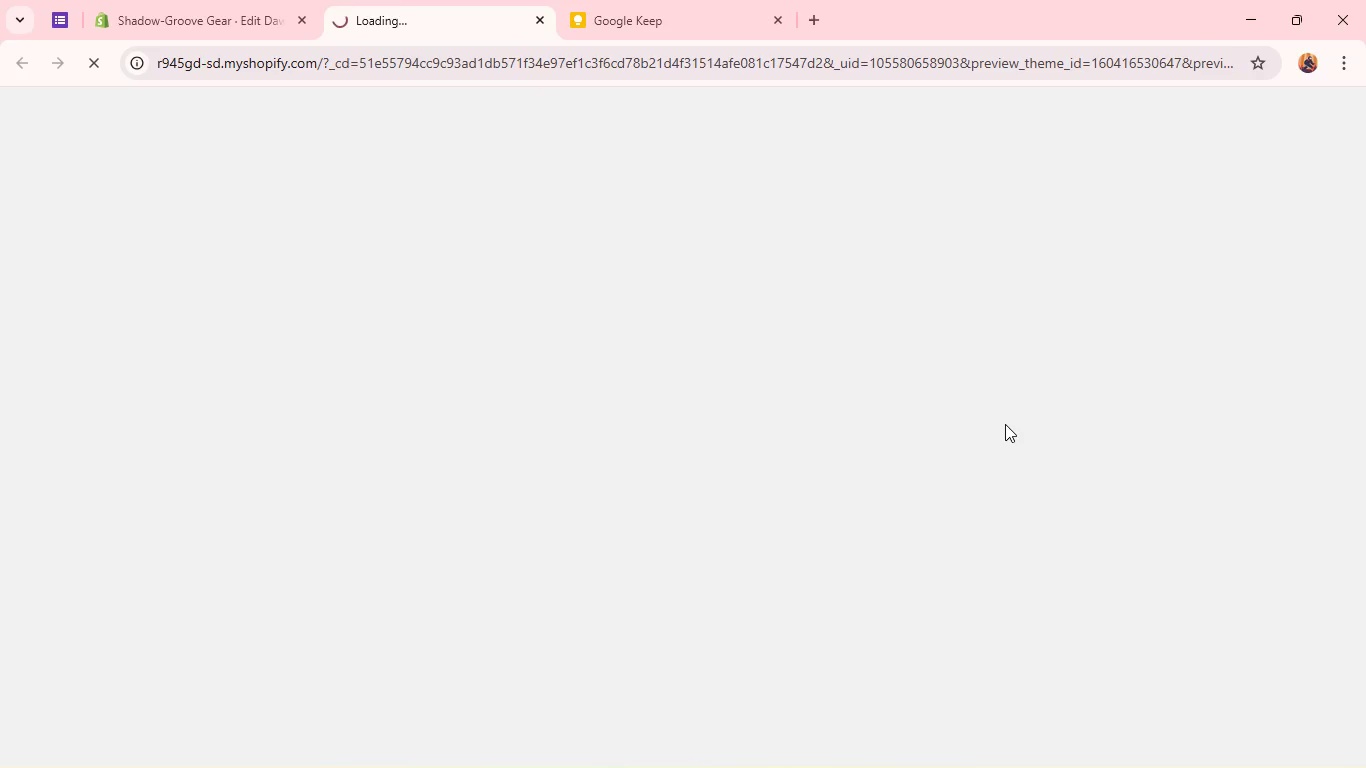 
scroll: coordinate [507, 274], scroll_direction: down, amount: 4.0
 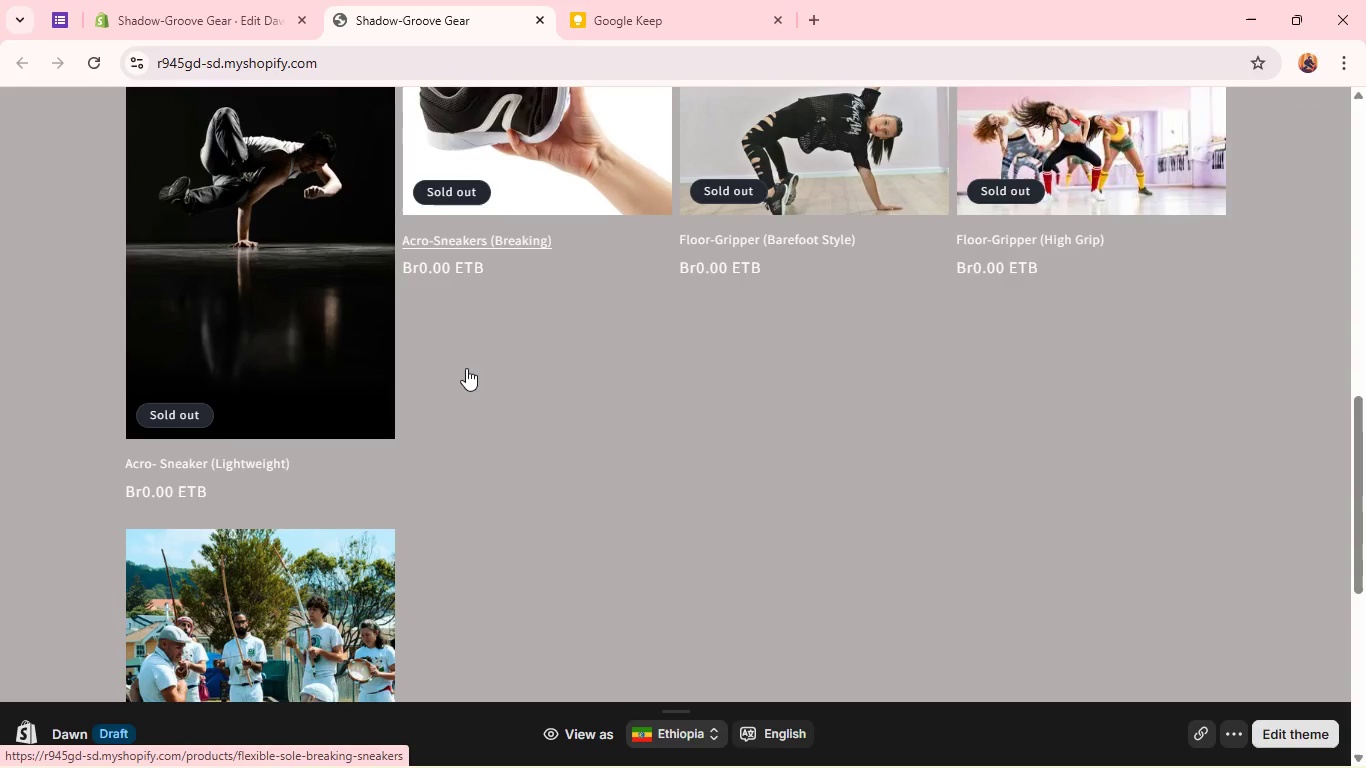 
scroll: coordinate [464, 367], scroll_direction: up, amount: 1.0
 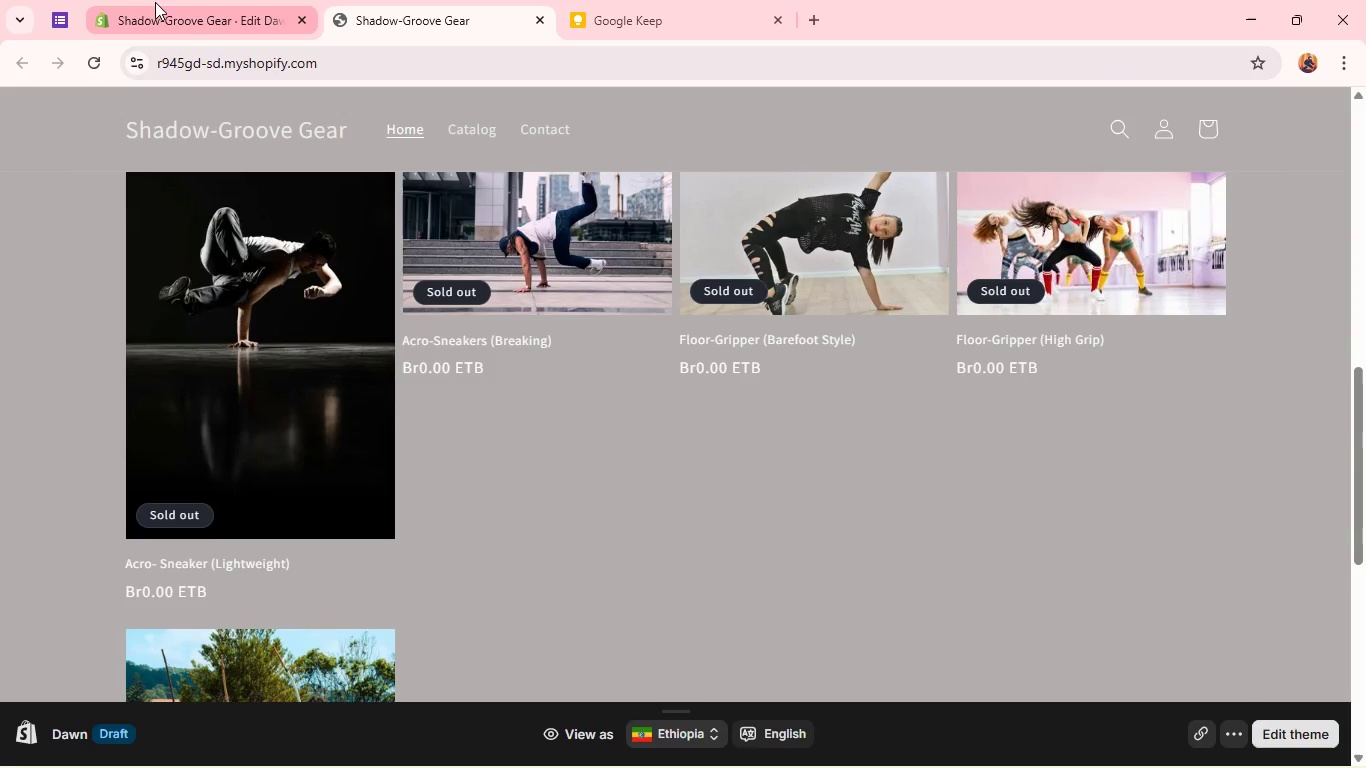 
left_click([152, 4])
 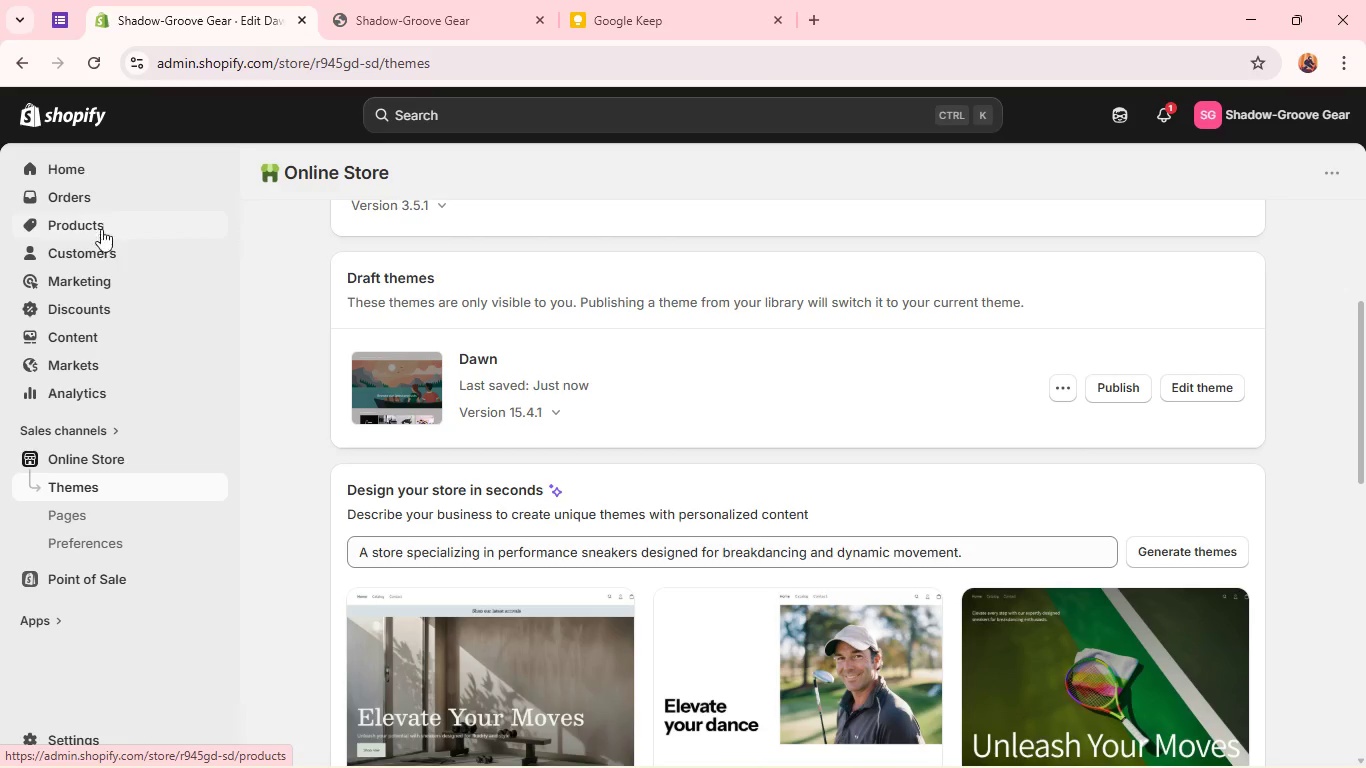 
left_click([117, 221])
 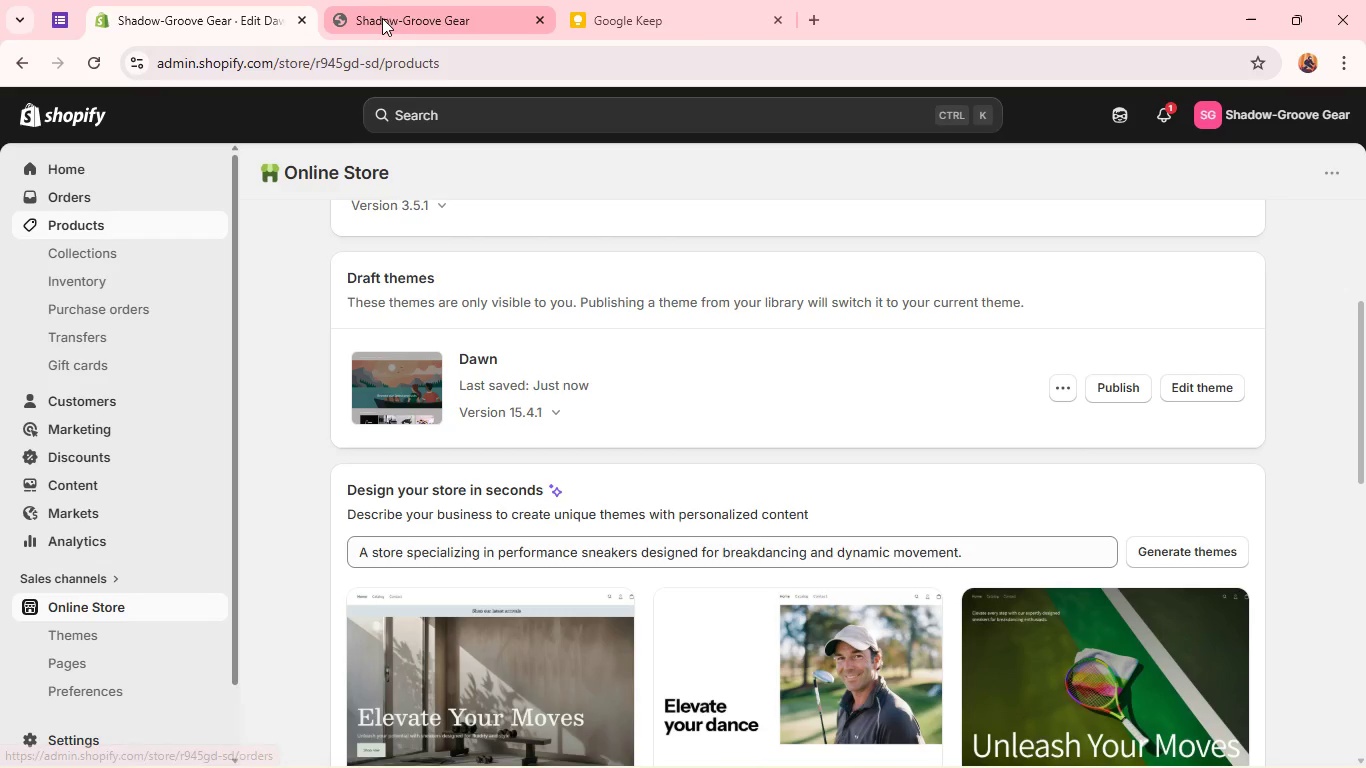 
left_click([382, 18])
 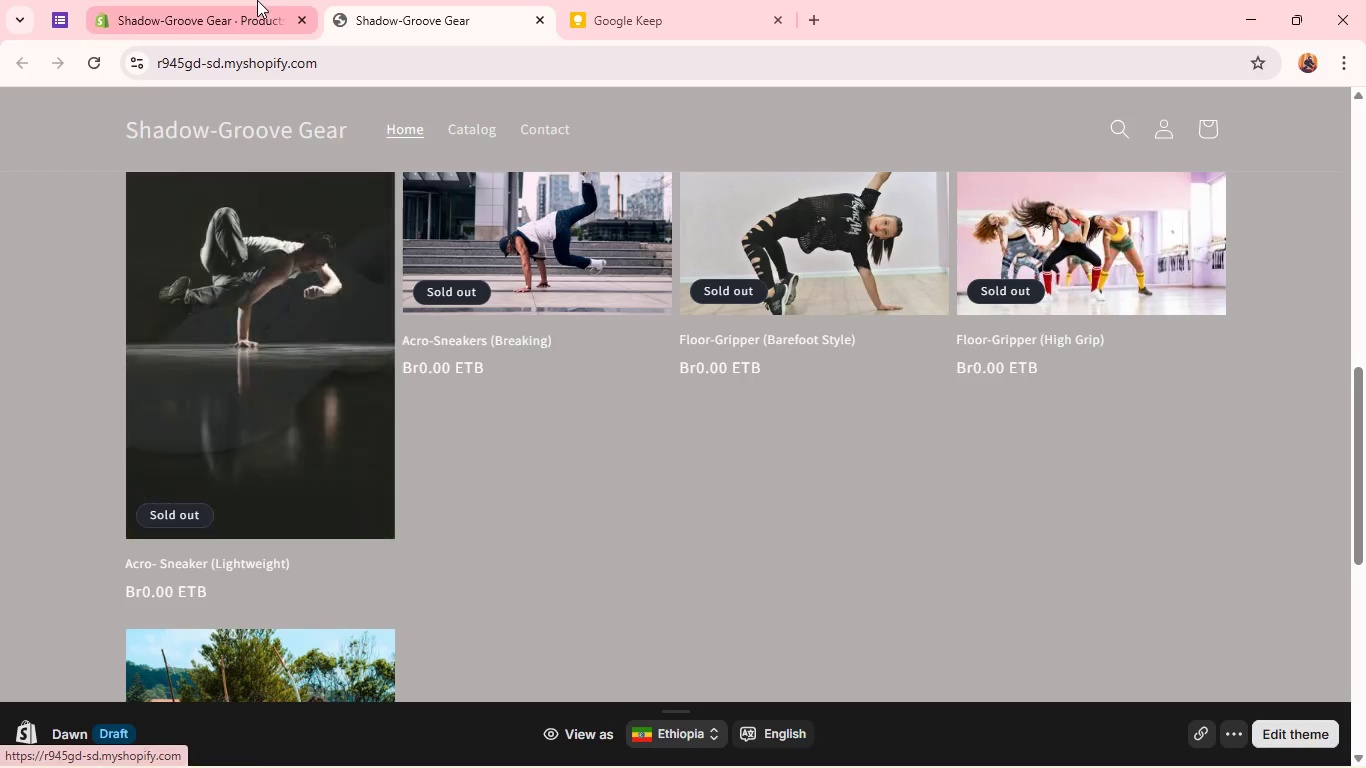 
left_click([222, 15])
 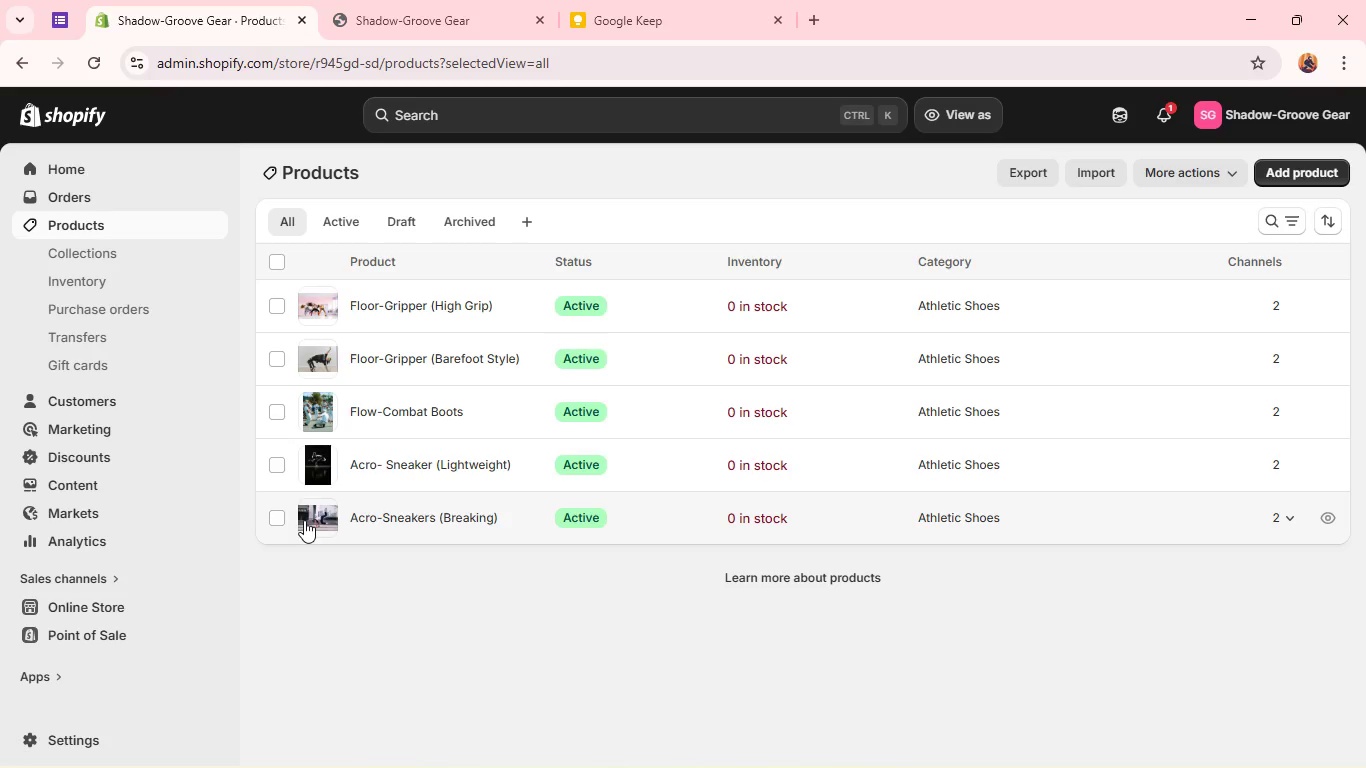 
left_click([316, 476])
 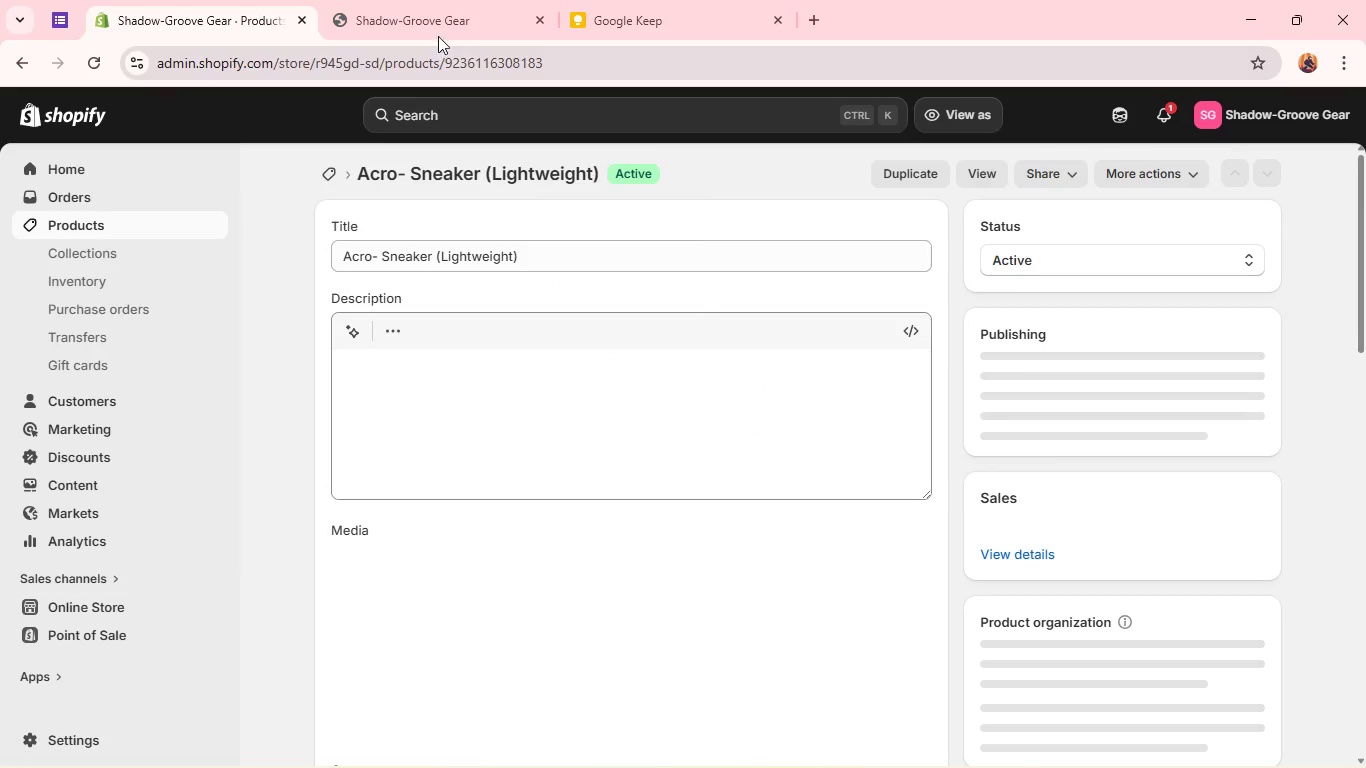 
left_click([436, 9])
 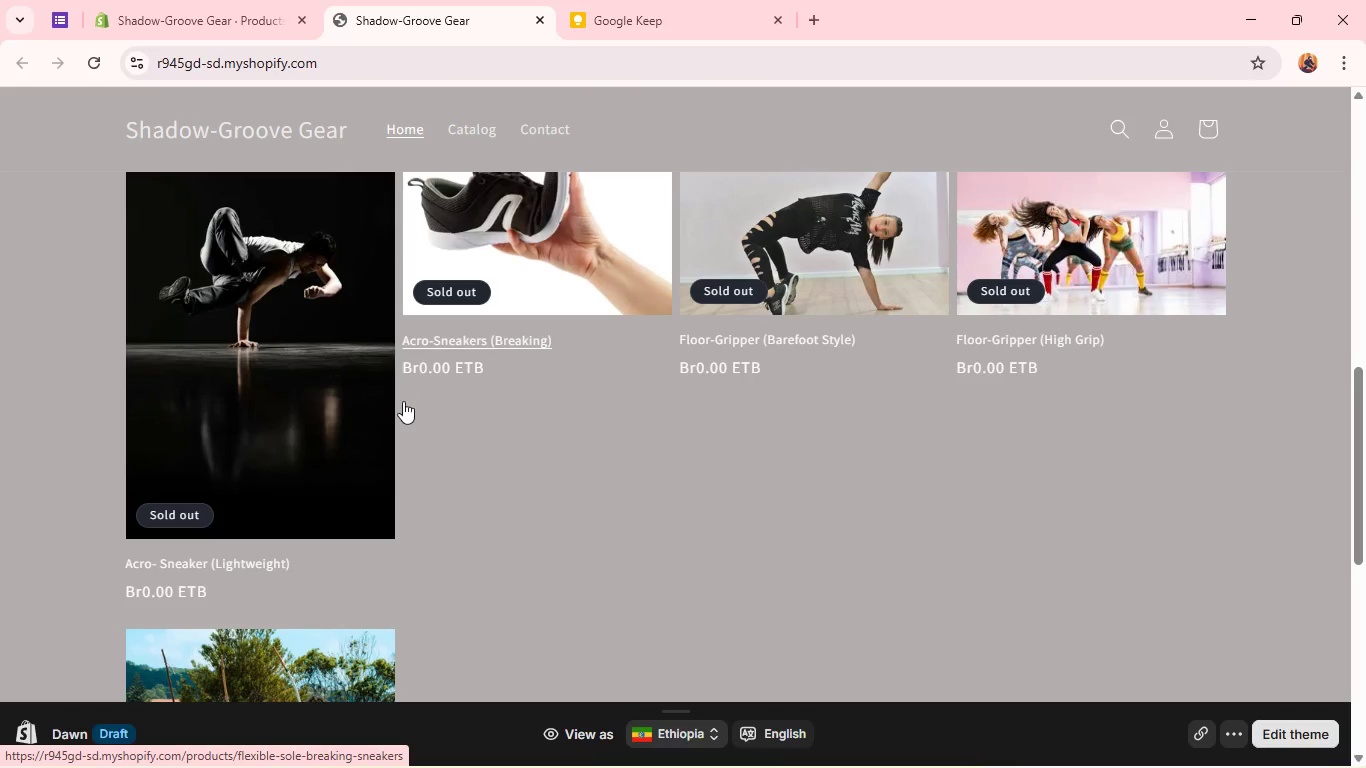 
scroll: coordinate [403, 401], scroll_direction: down, amount: 2.0
 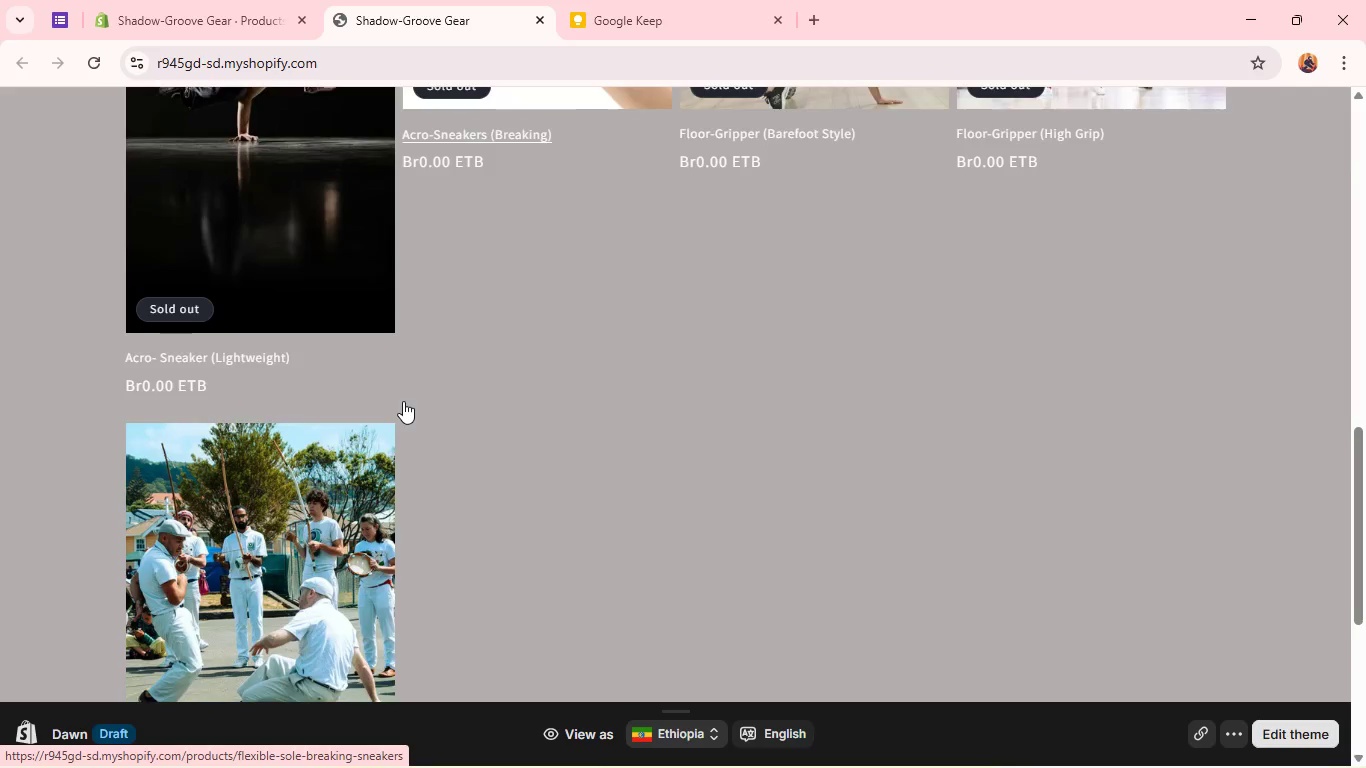 
scroll: coordinate [397, 384], scroll_direction: up, amount: 3.0
 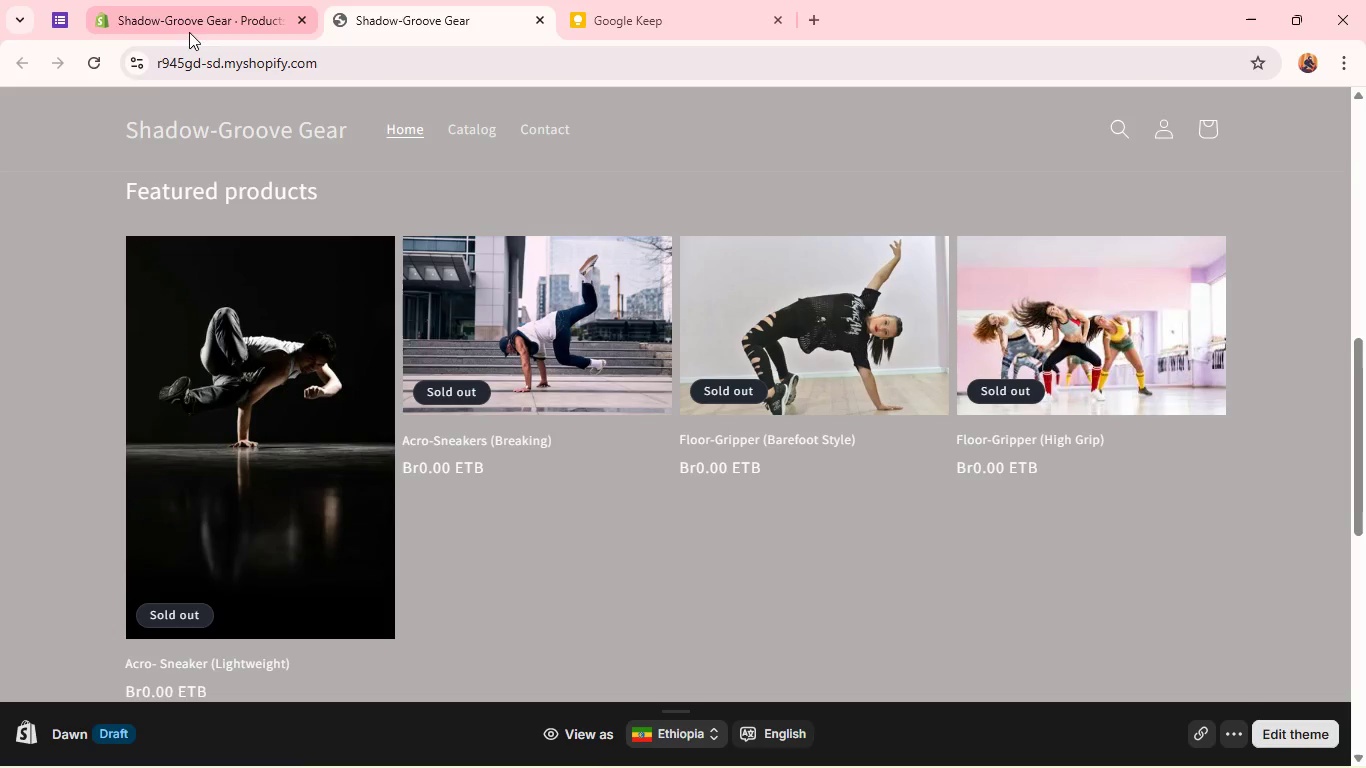 
left_click([193, 21])
 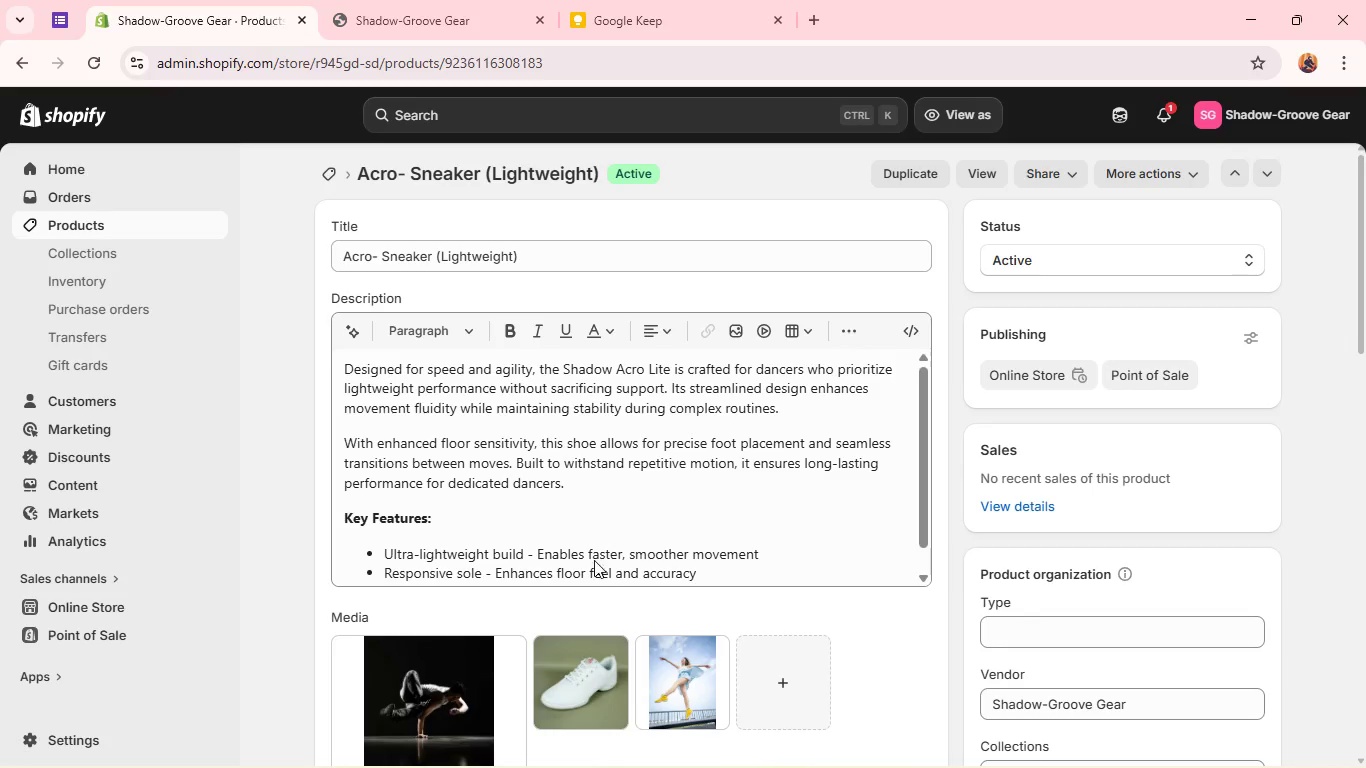 
scroll: coordinate [465, 604], scroll_direction: down, amount: 4.0
 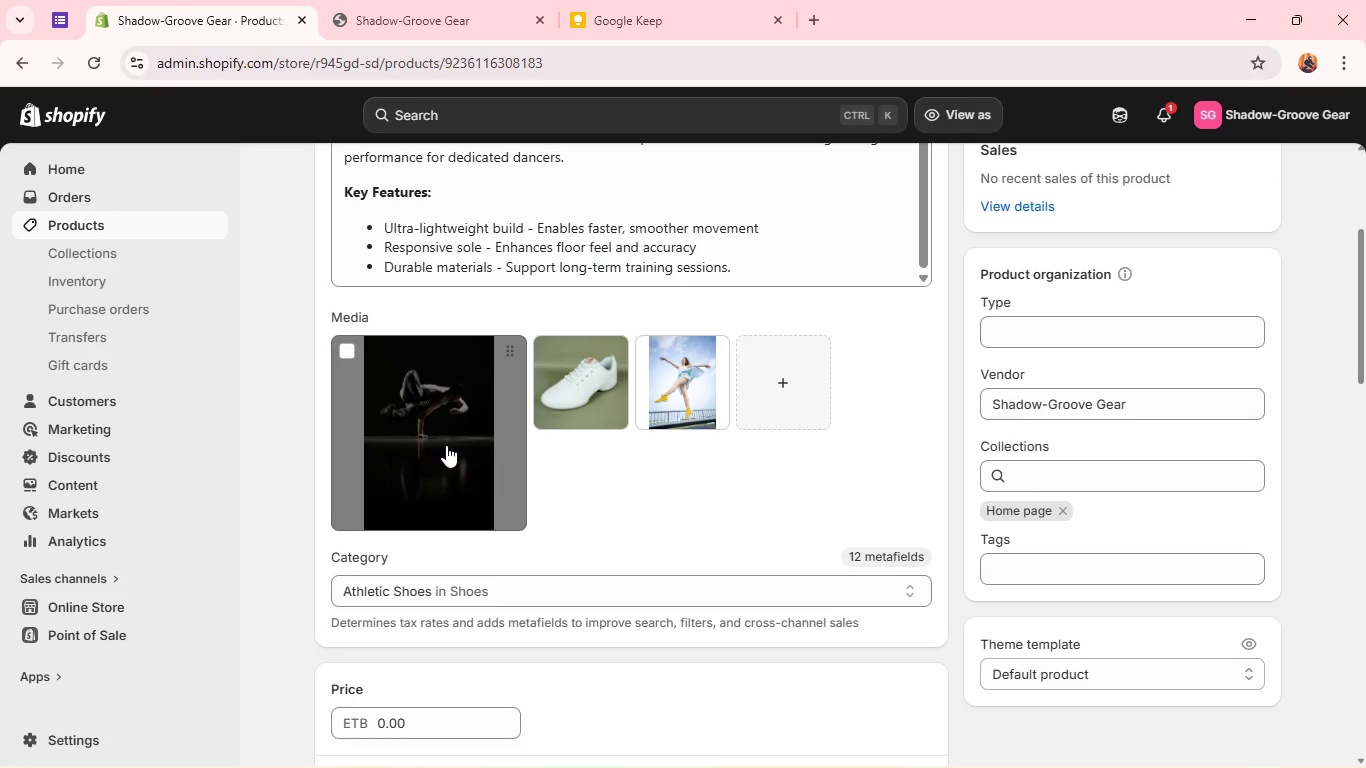 
left_click([446, 445])
 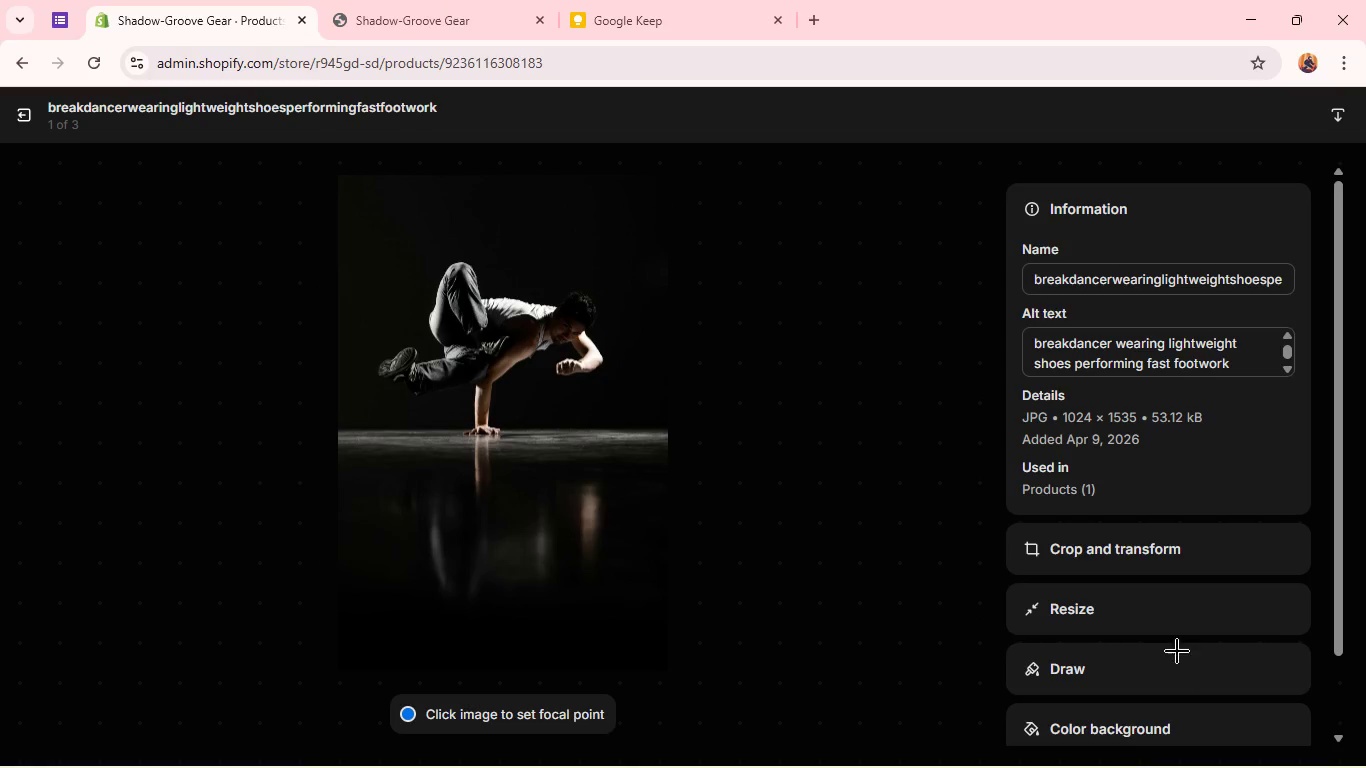 
left_click([1156, 553])
 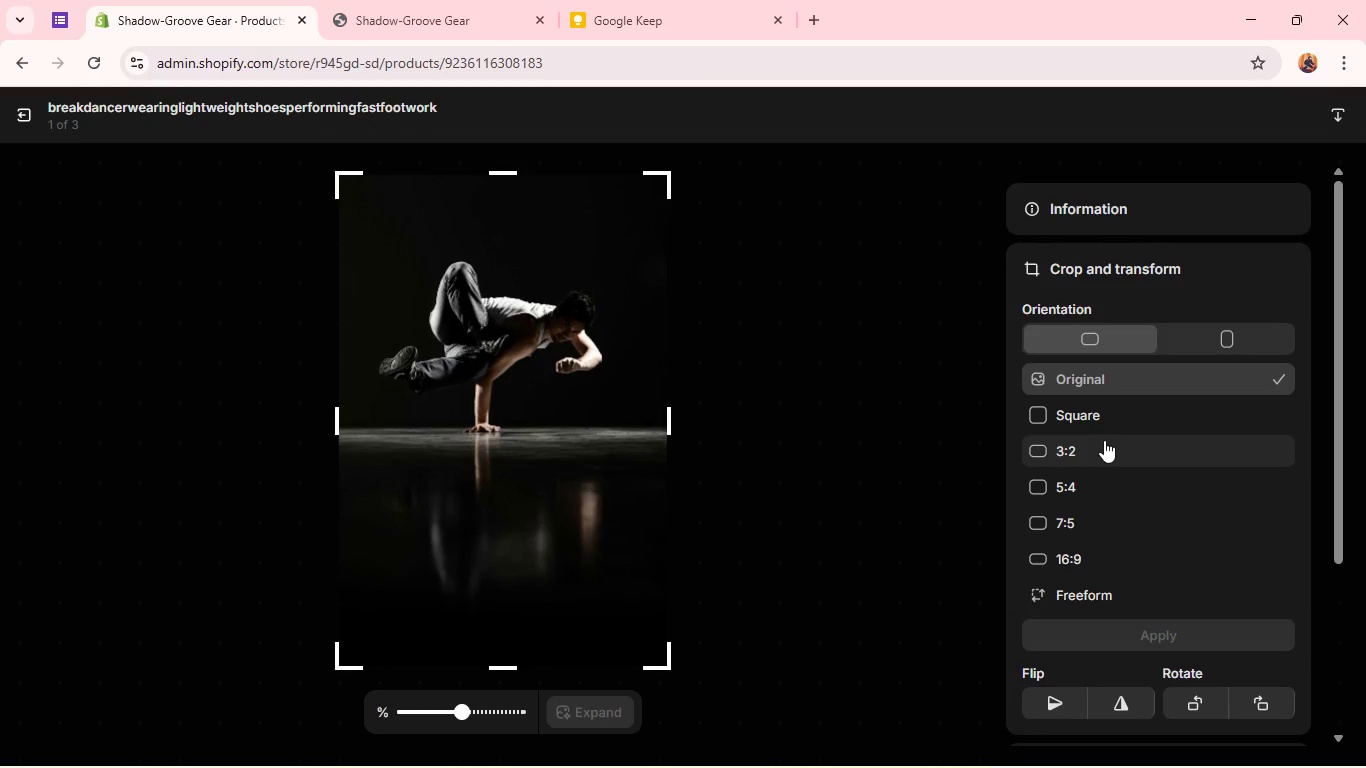 
left_click([1101, 415])
 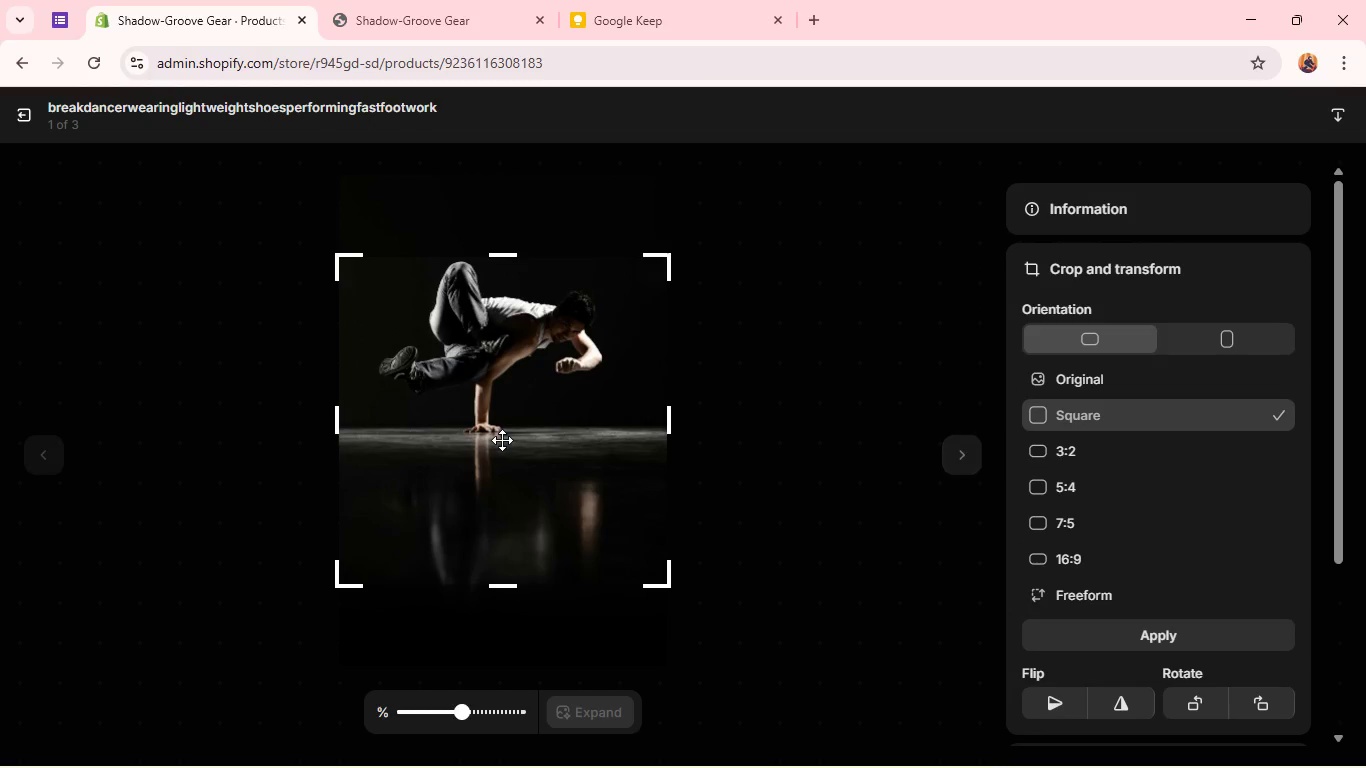 
left_click_drag(start_coordinate=[502, 440], to_coordinate=[512, 335])
 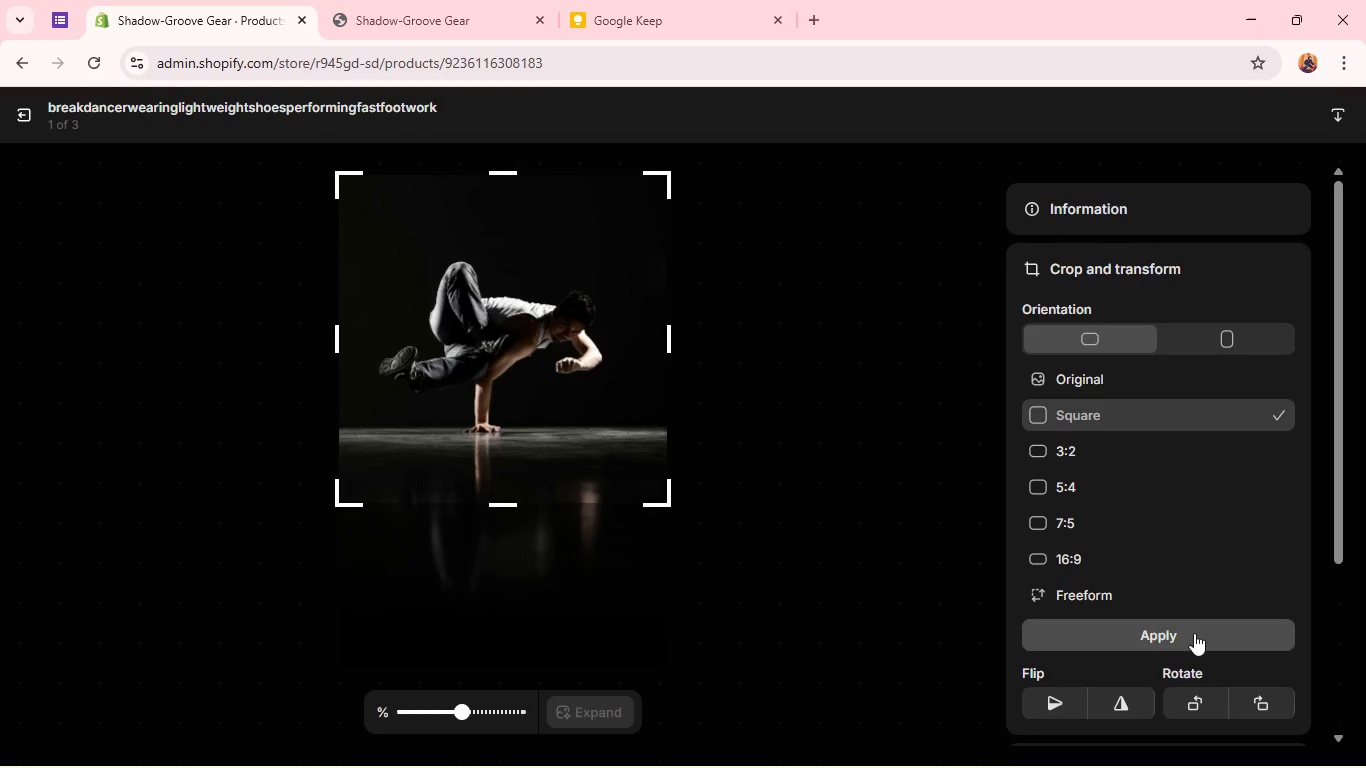 
left_click([1194, 633])
 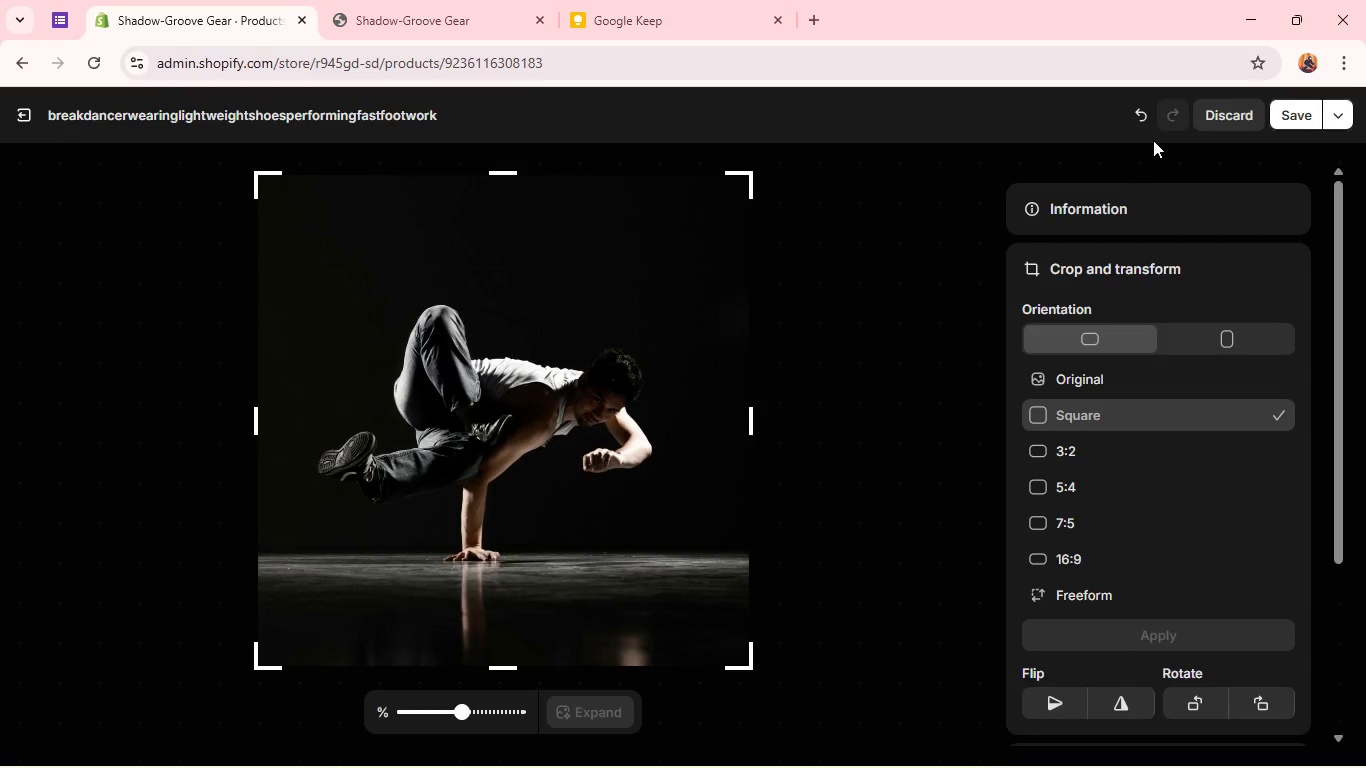 
left_click([1283, 110])
 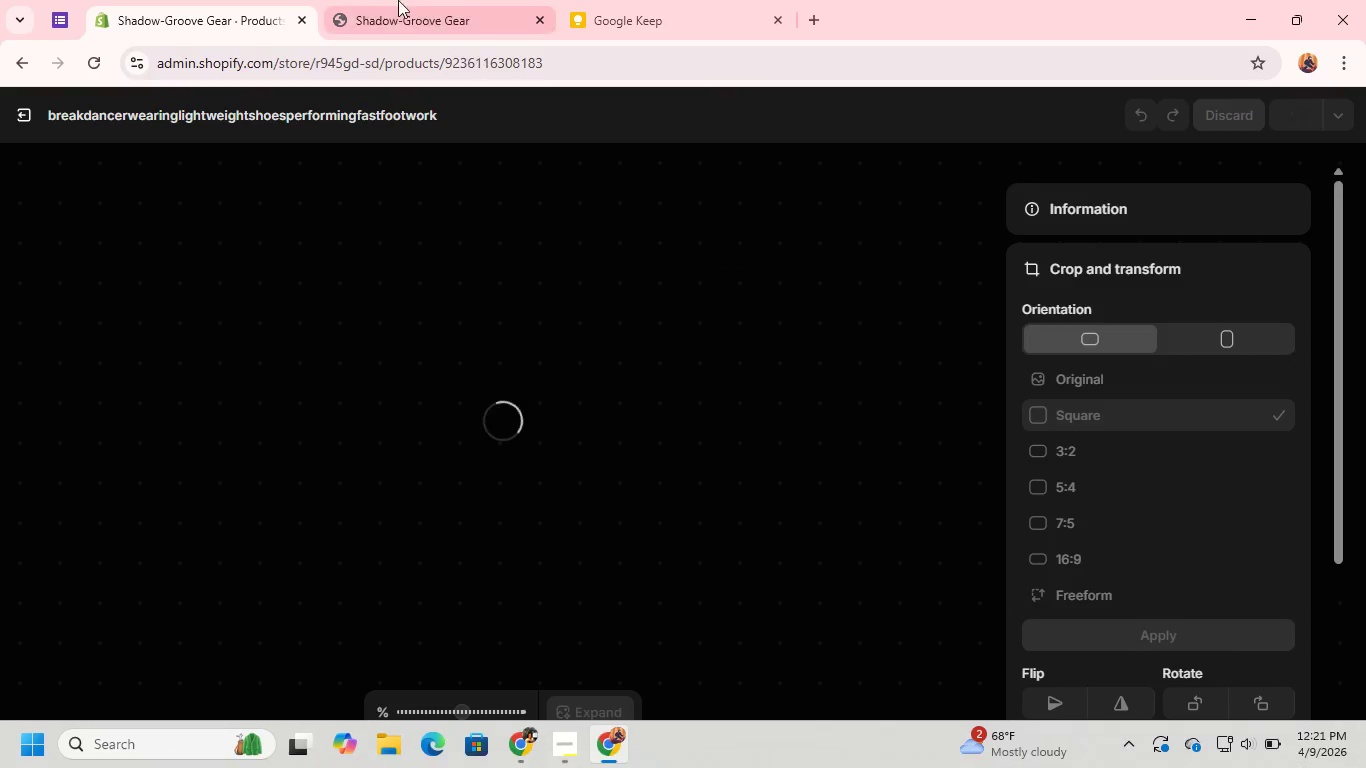 
left_click([387, 0])
 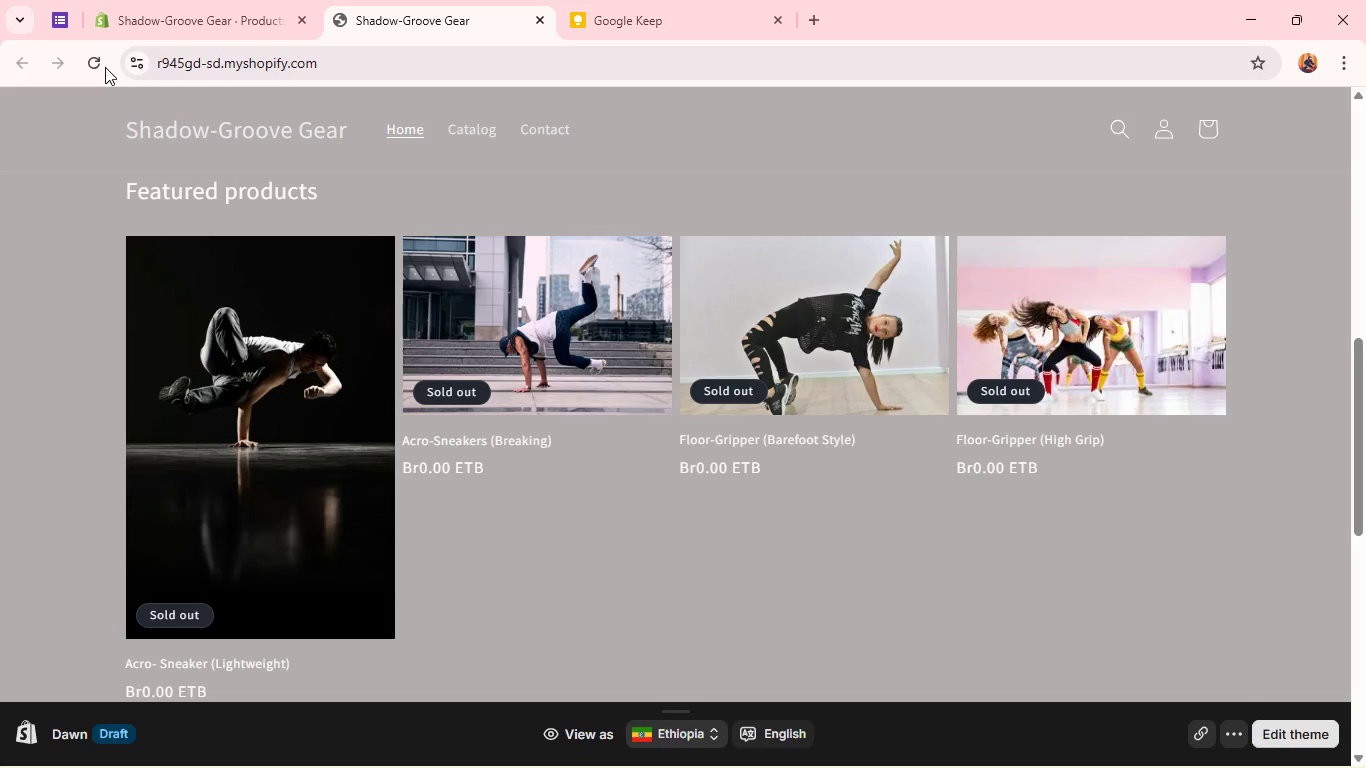 
left_click([101, 67])
 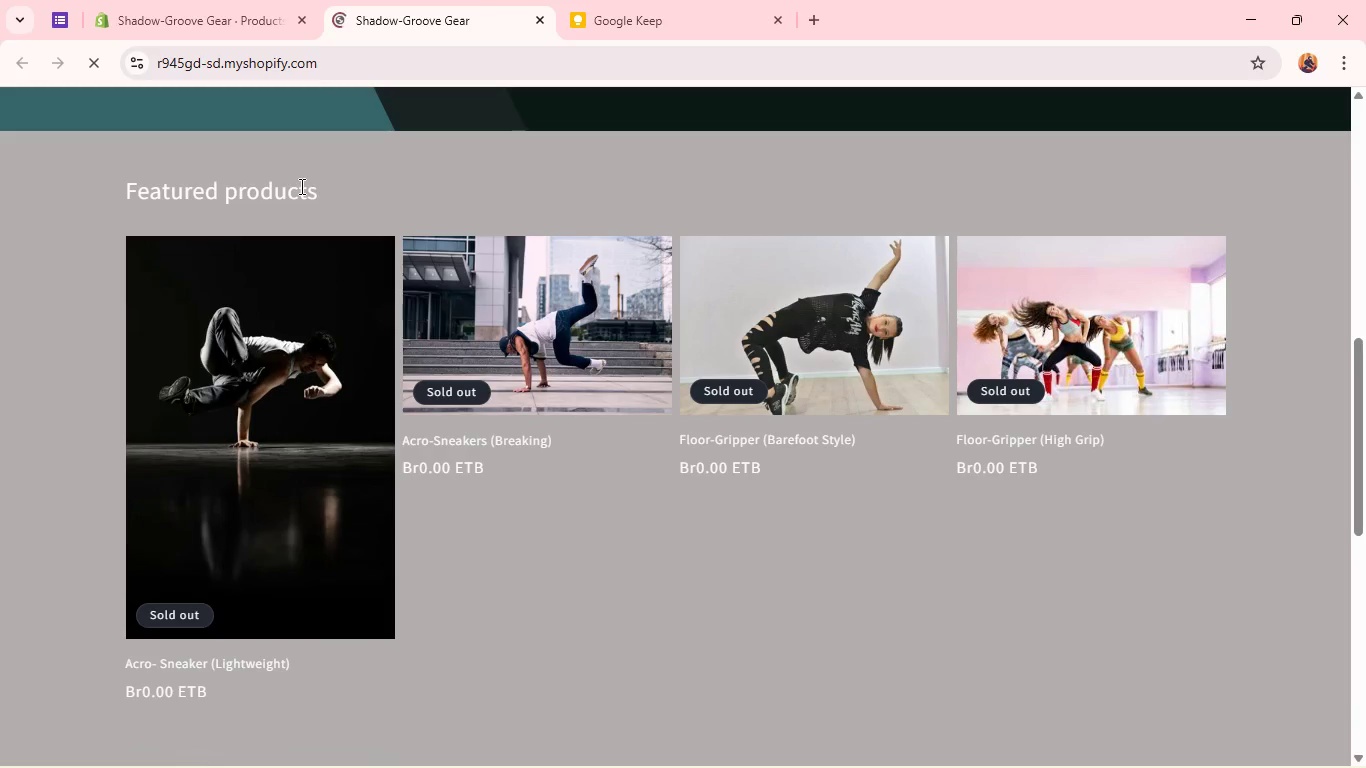 
left_click([226, 15])
 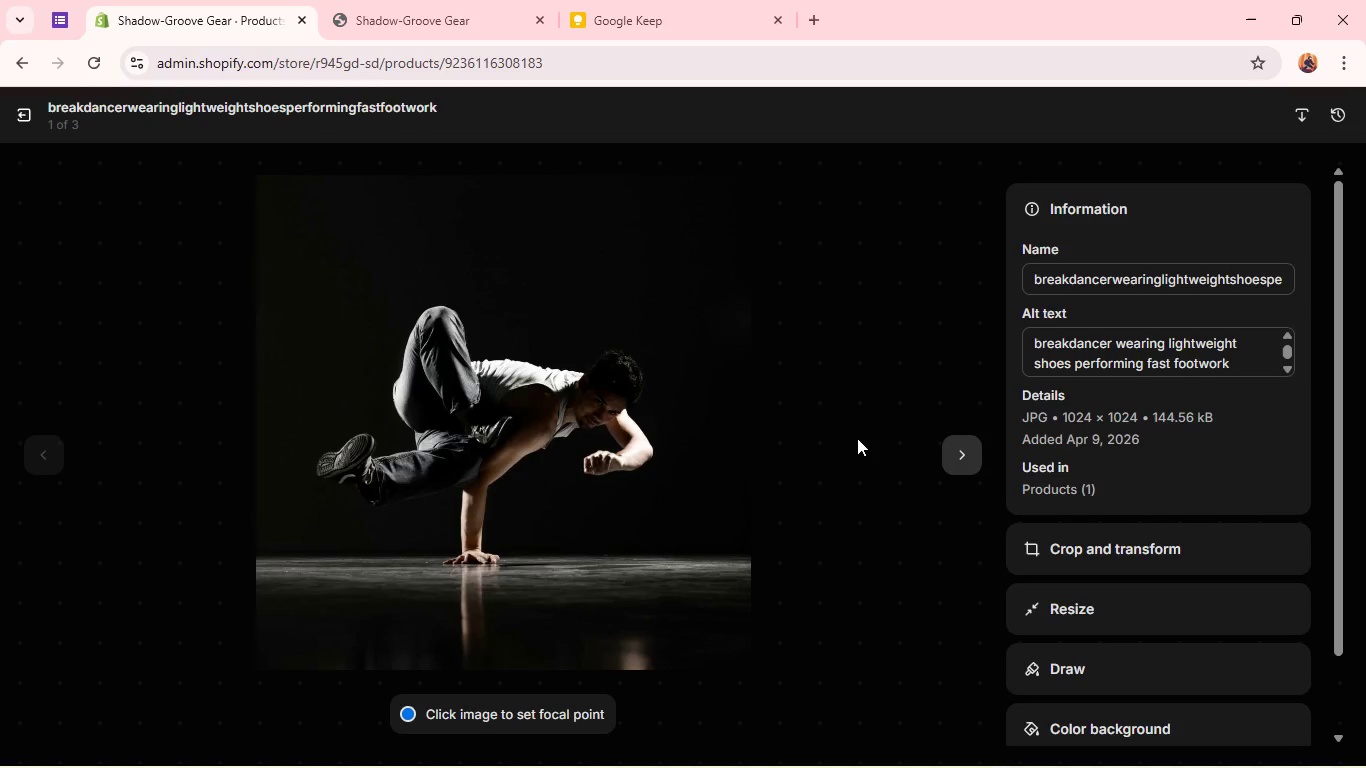 
left_click([377, 0])
 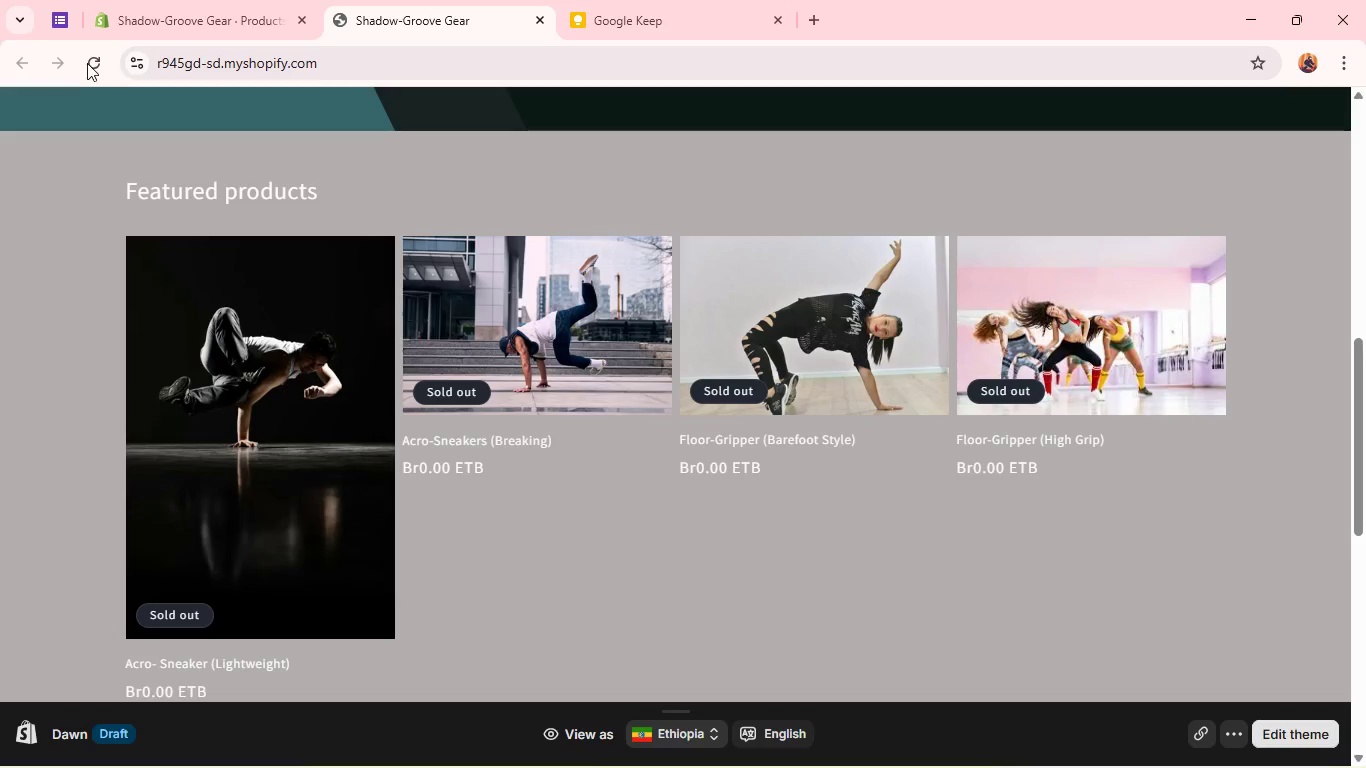 
left_click([87, 63])
 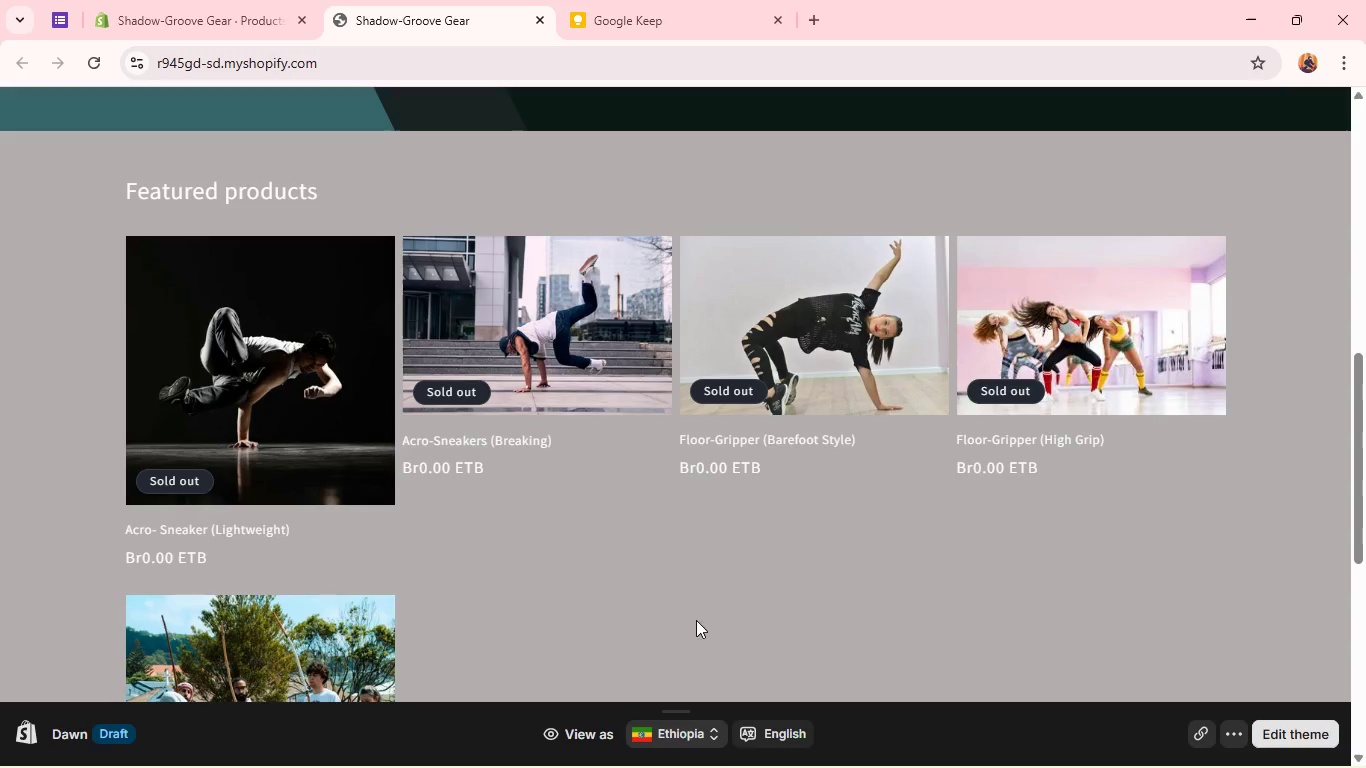 
left_click([229, 14])
 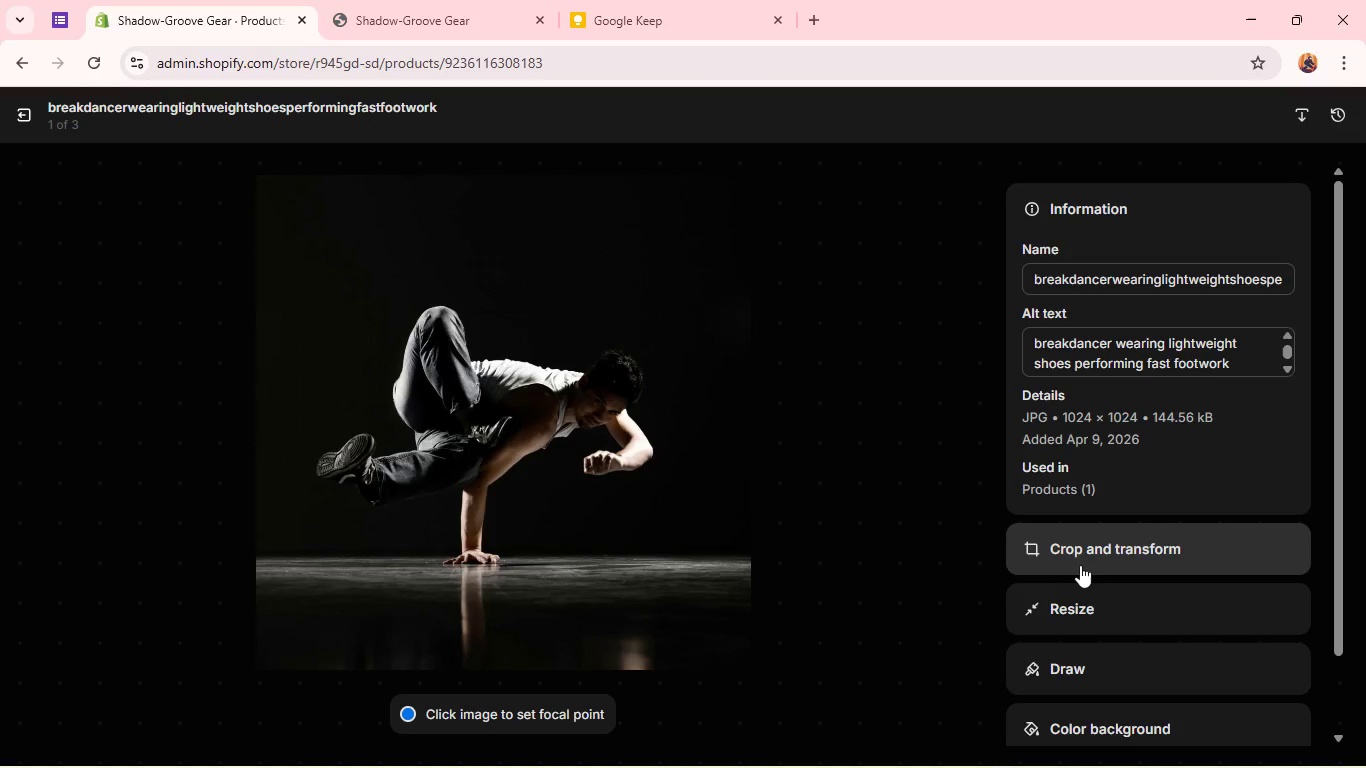 
left_click([1082, 555])
 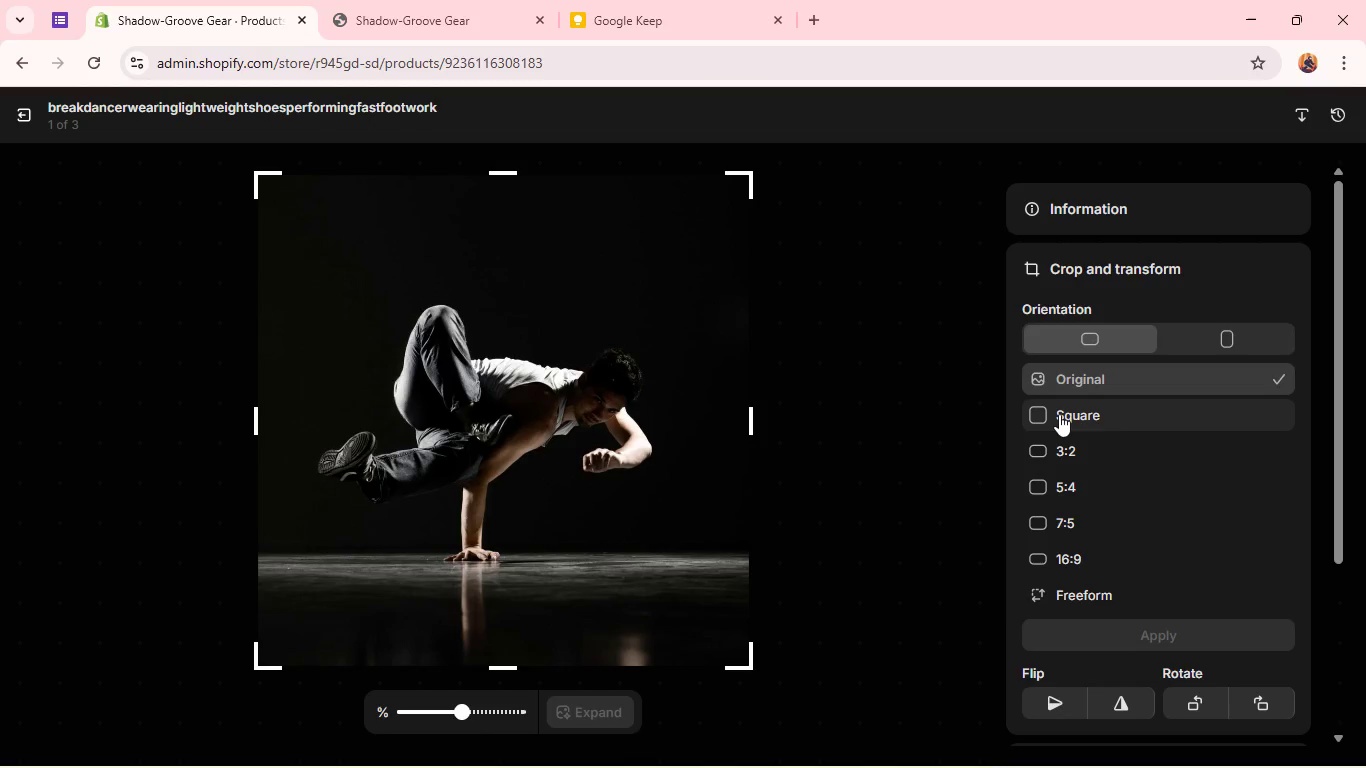 
left_click([1059, 414])
 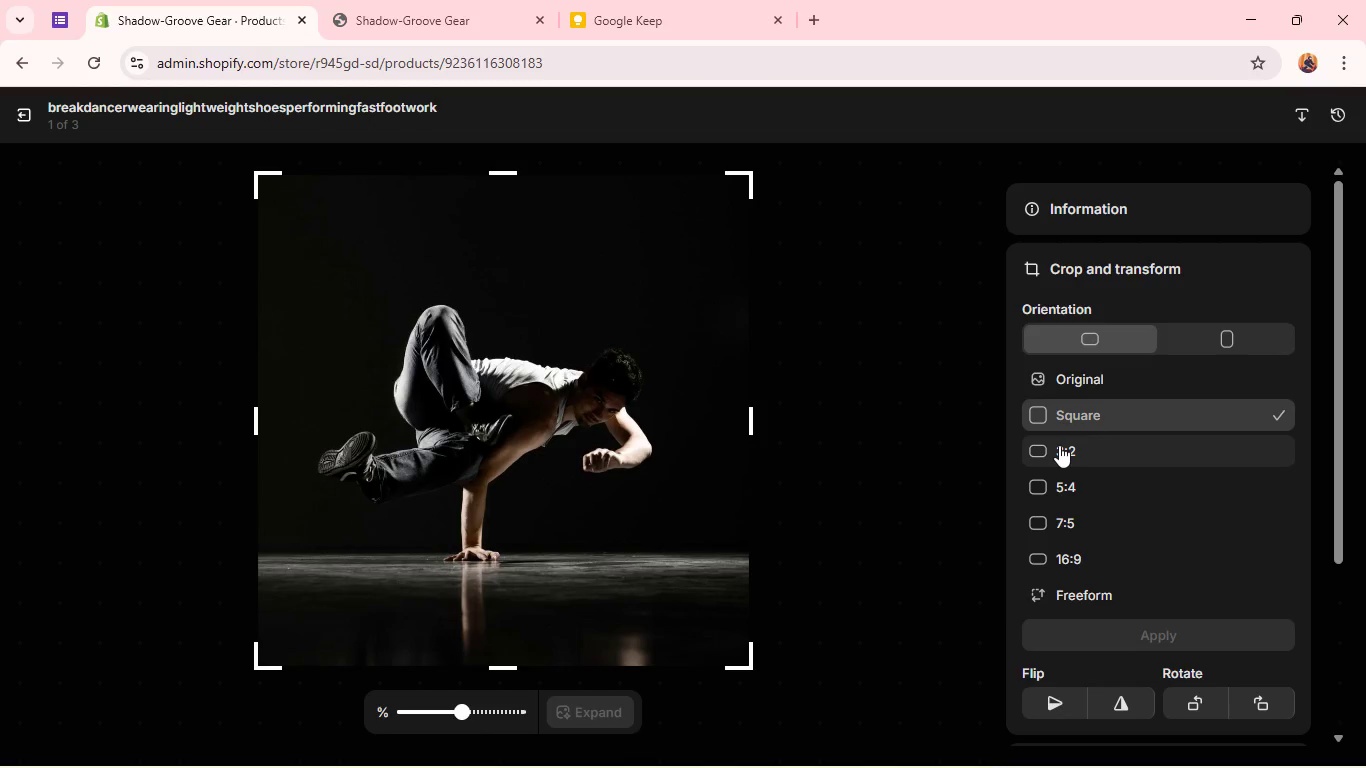 
left_click([1059, 445])
 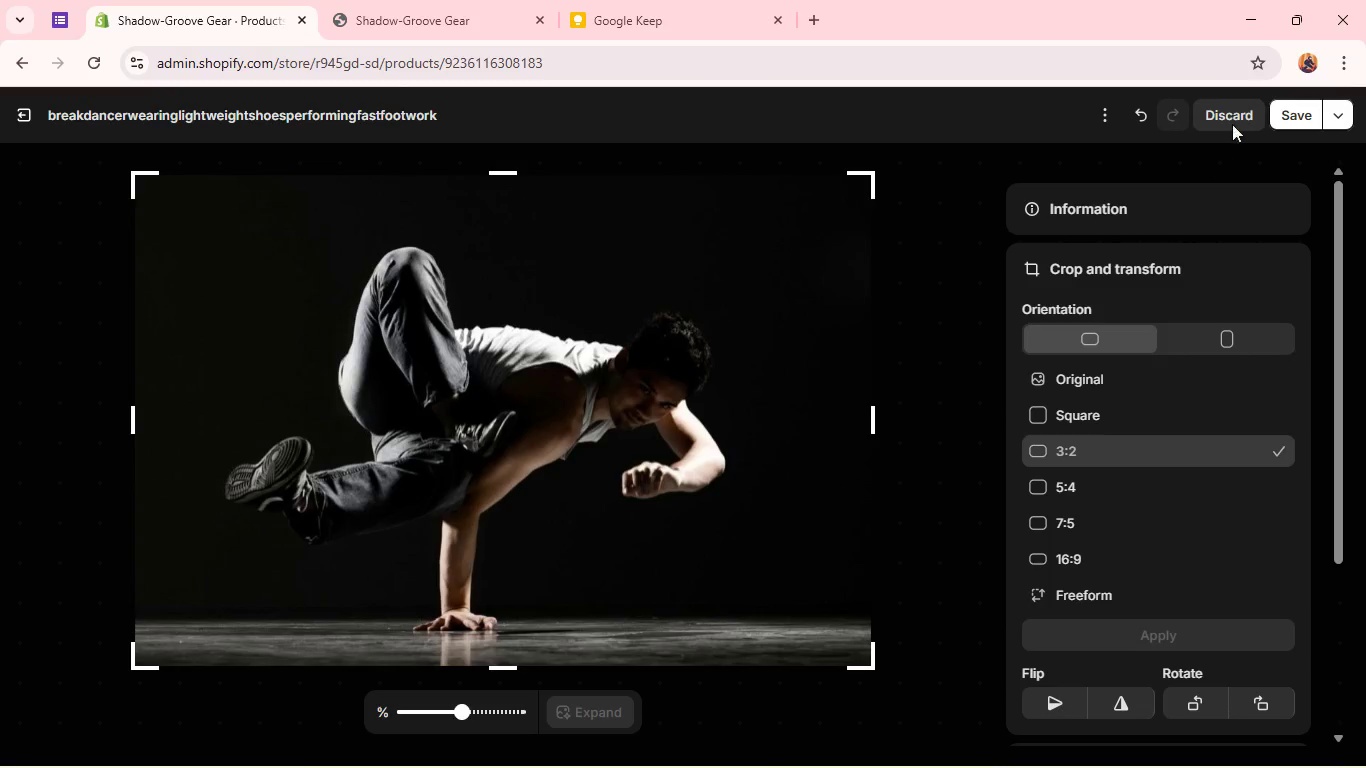 
left_click([1291, 115])
 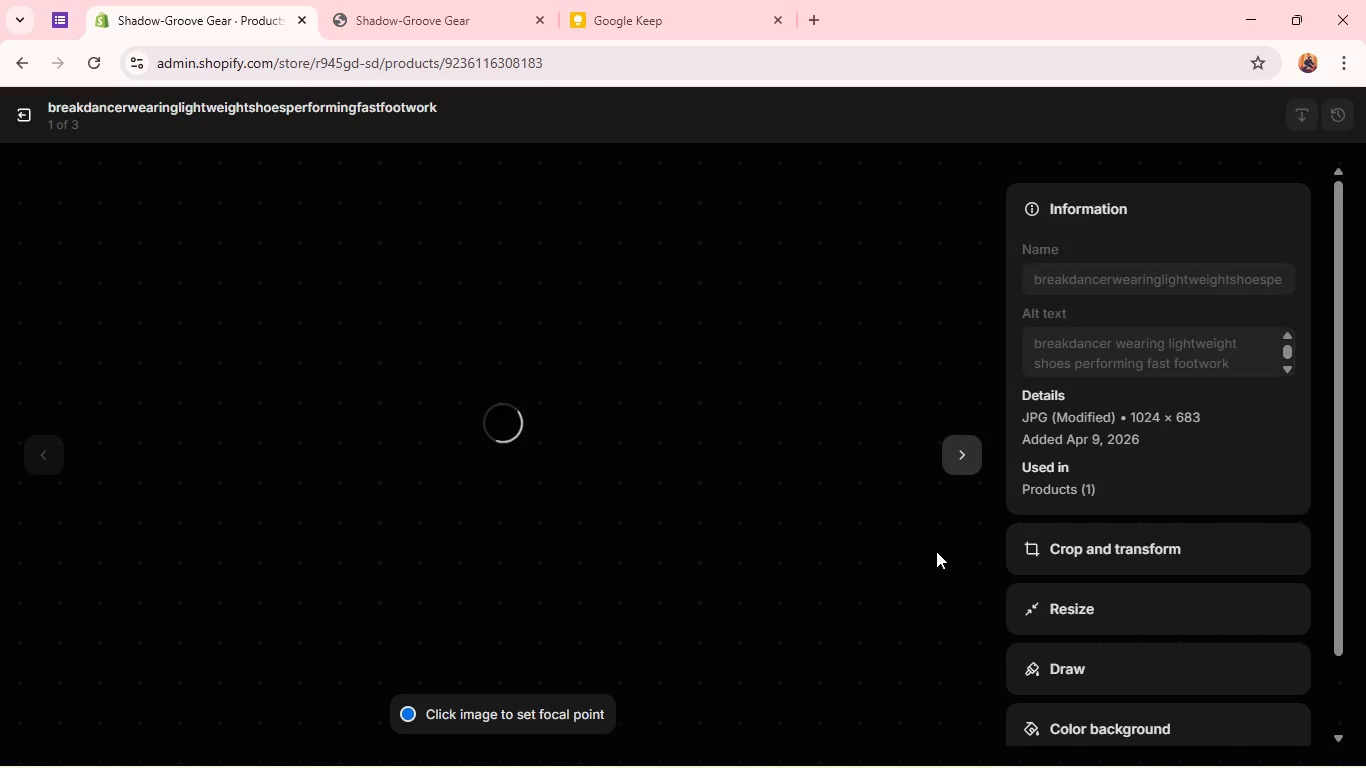 
wait(6.45)
 